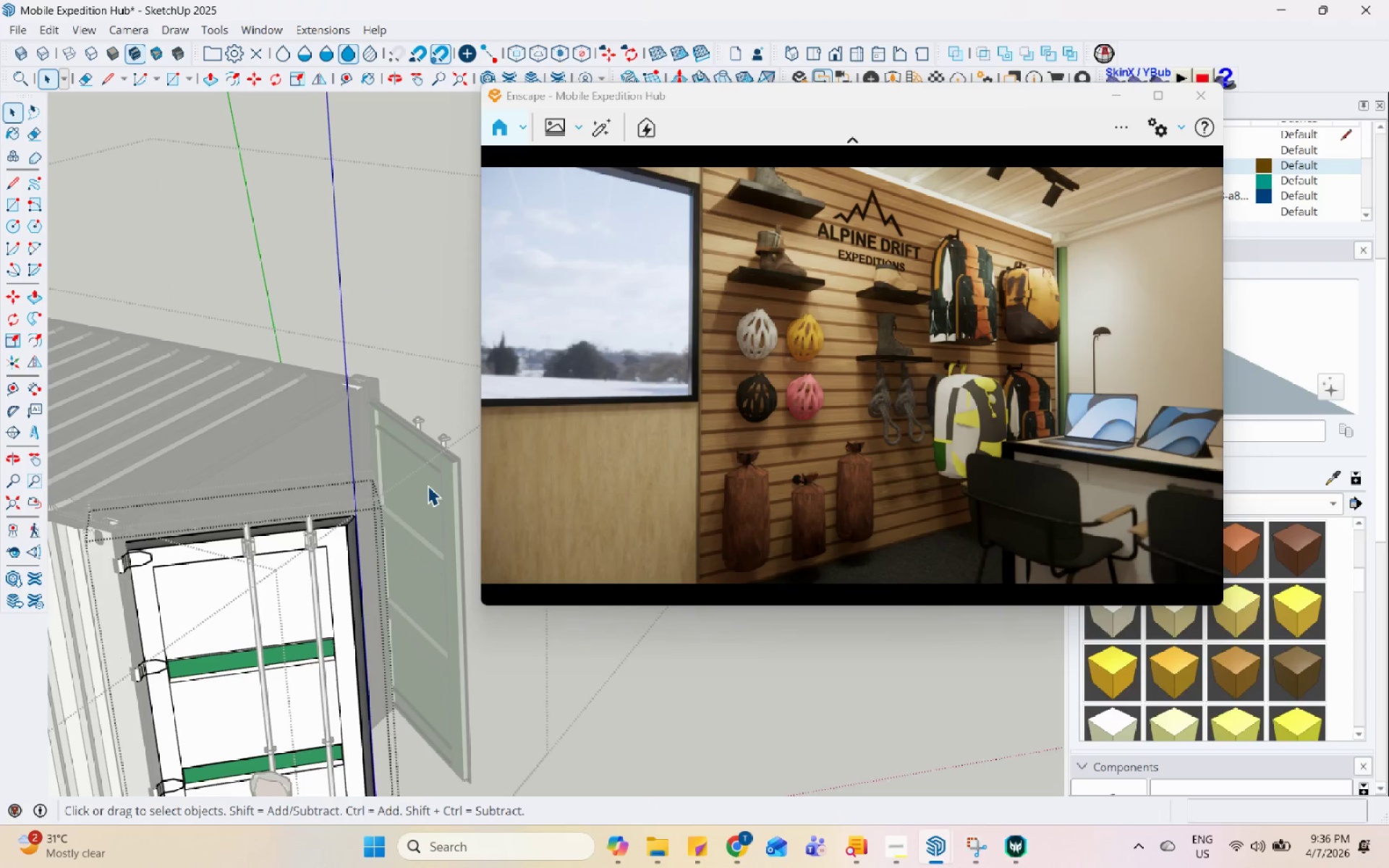 
double_click([428, 485])
 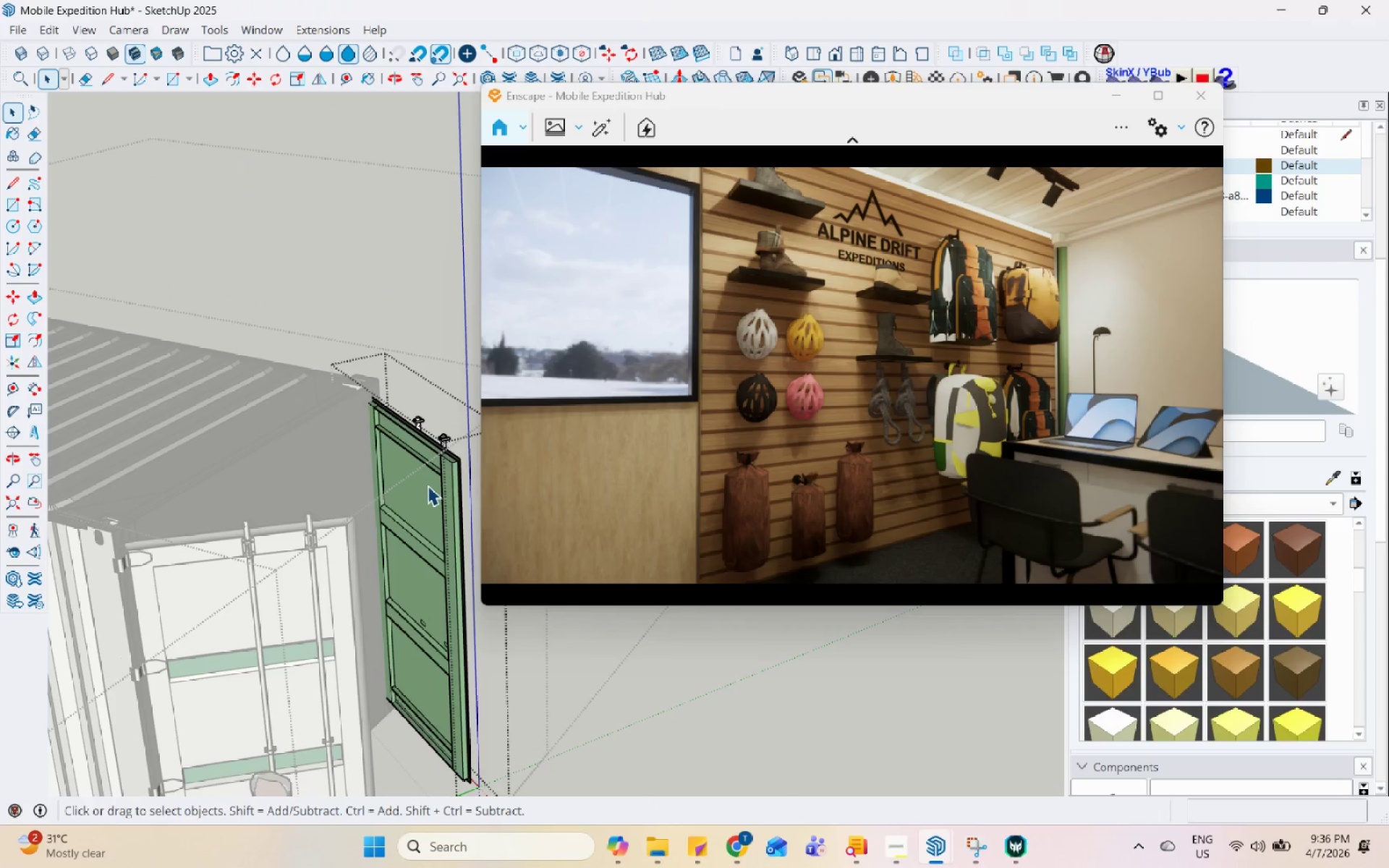 
triple_click([428, 485])
 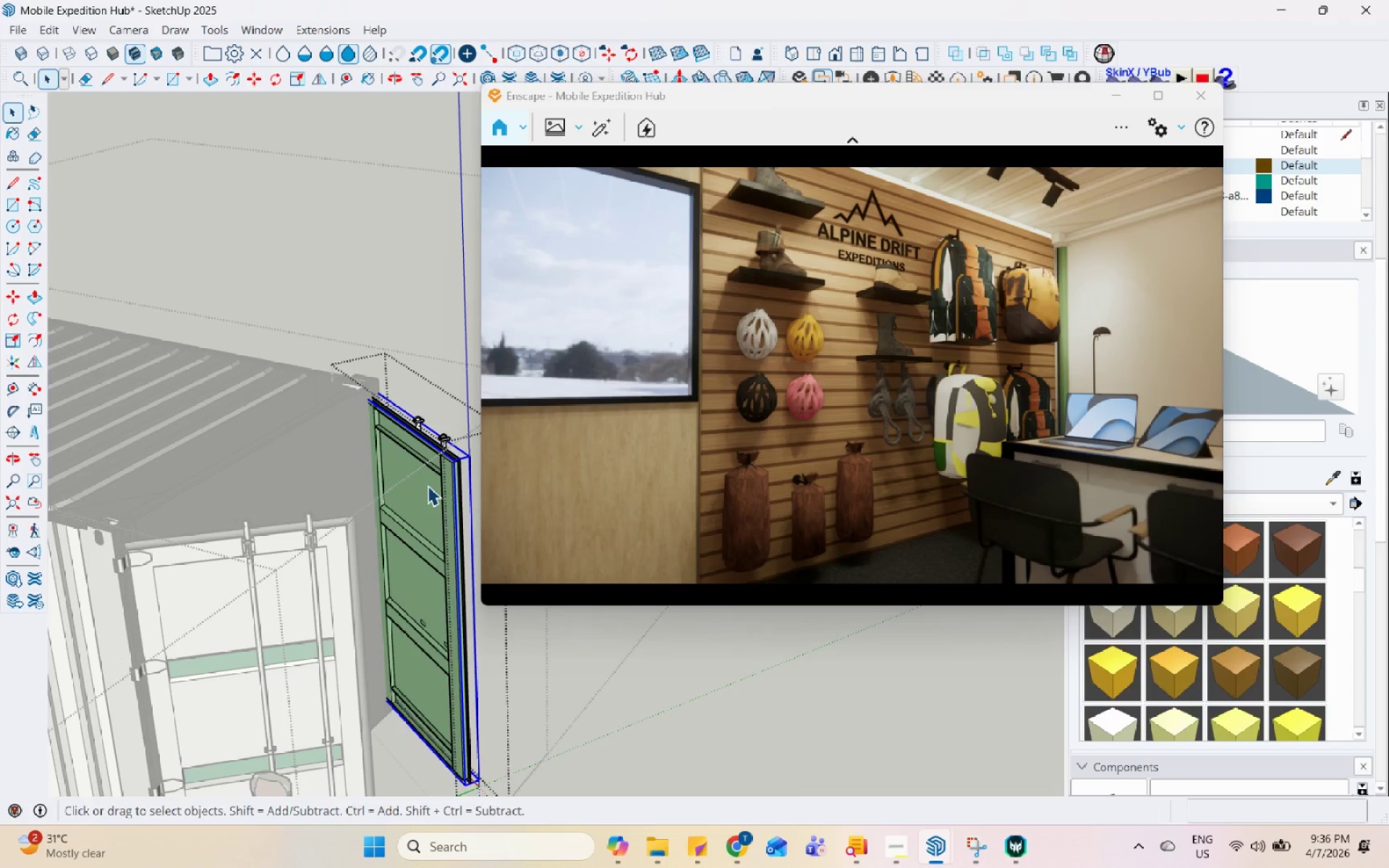 
triple_click([428, 485])
 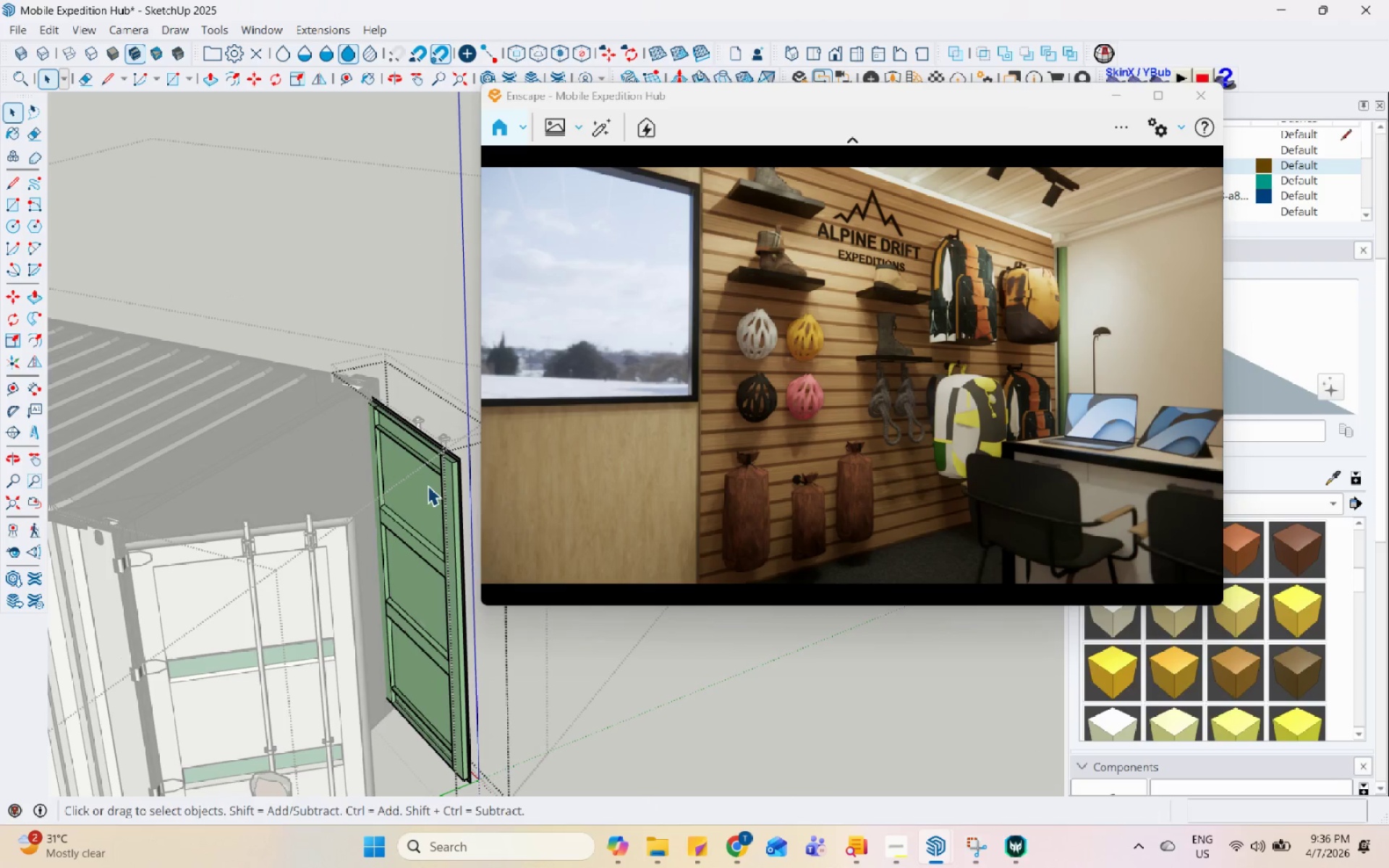 
triple_click([428, 485])
 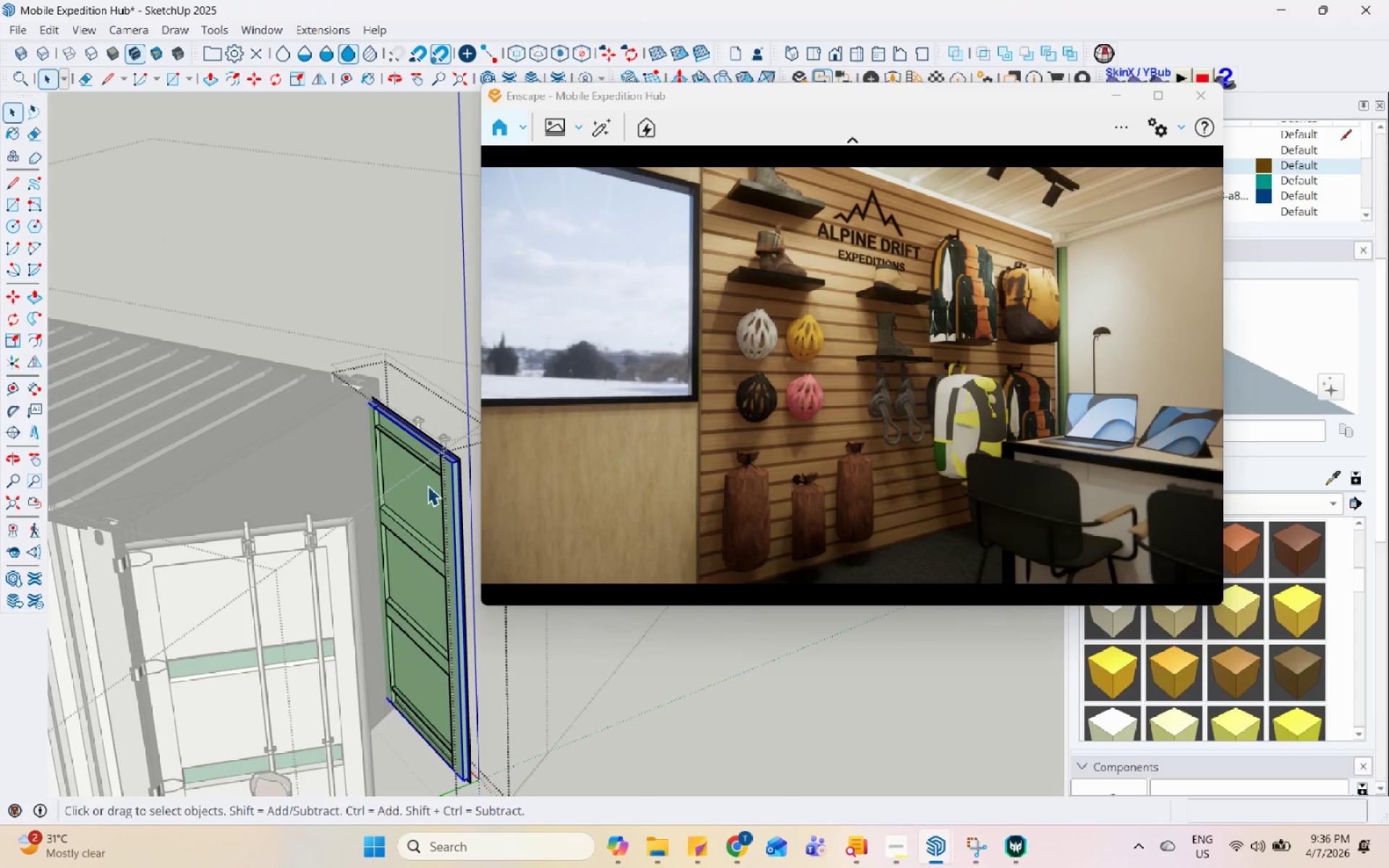 
triple_click([428, 485])
 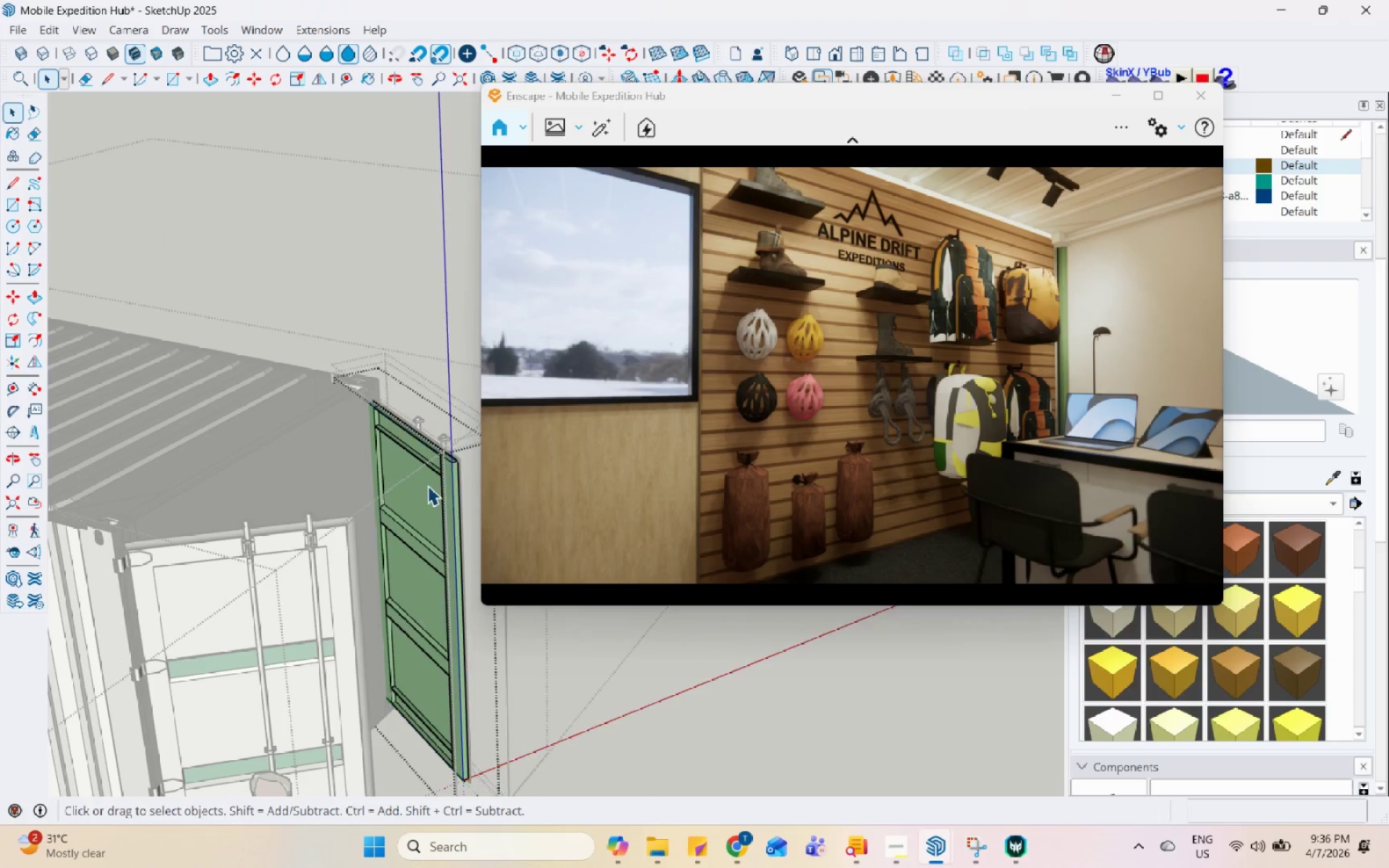 
triple_click([428, 485])
 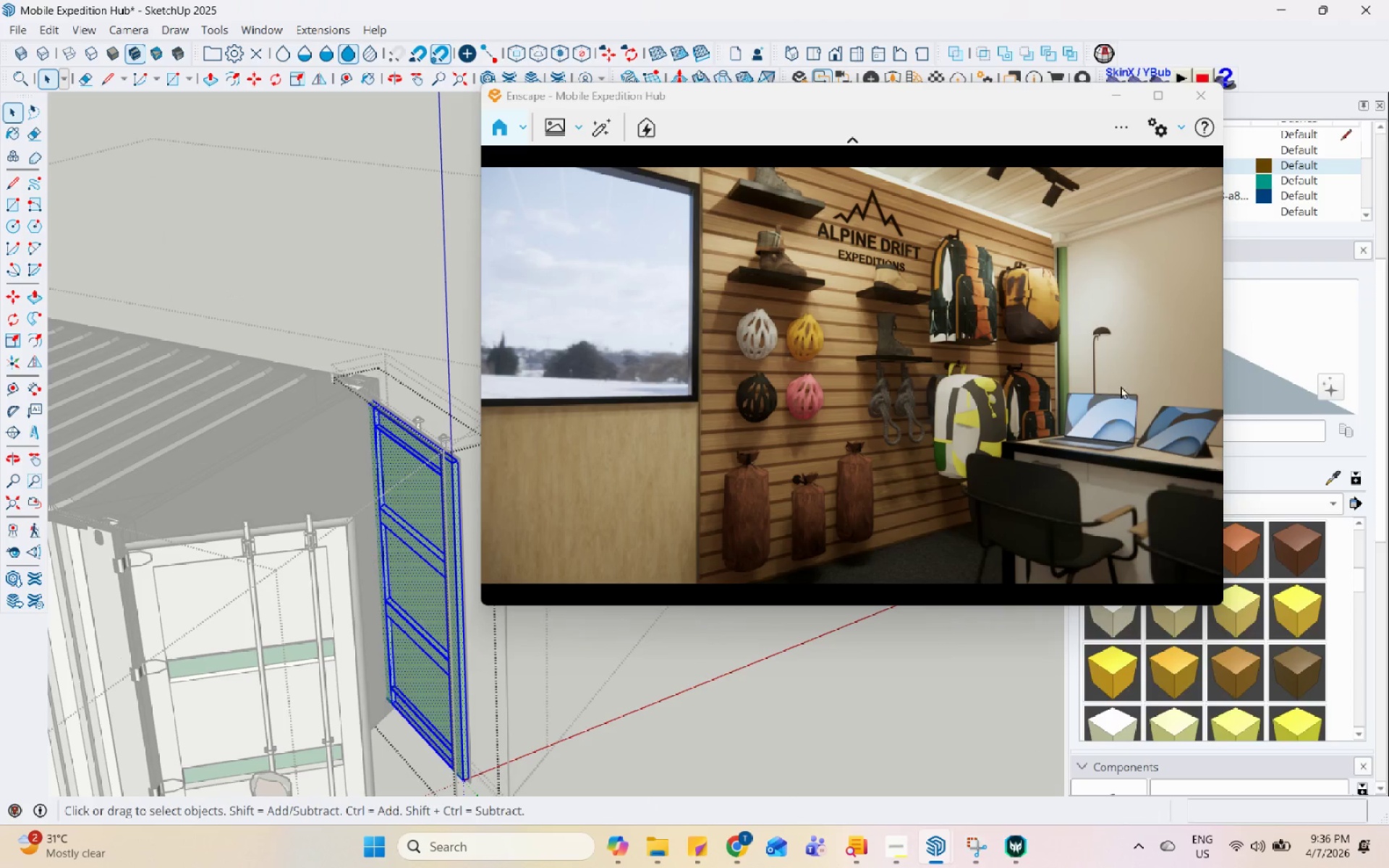 
left_click([1262, 365])
 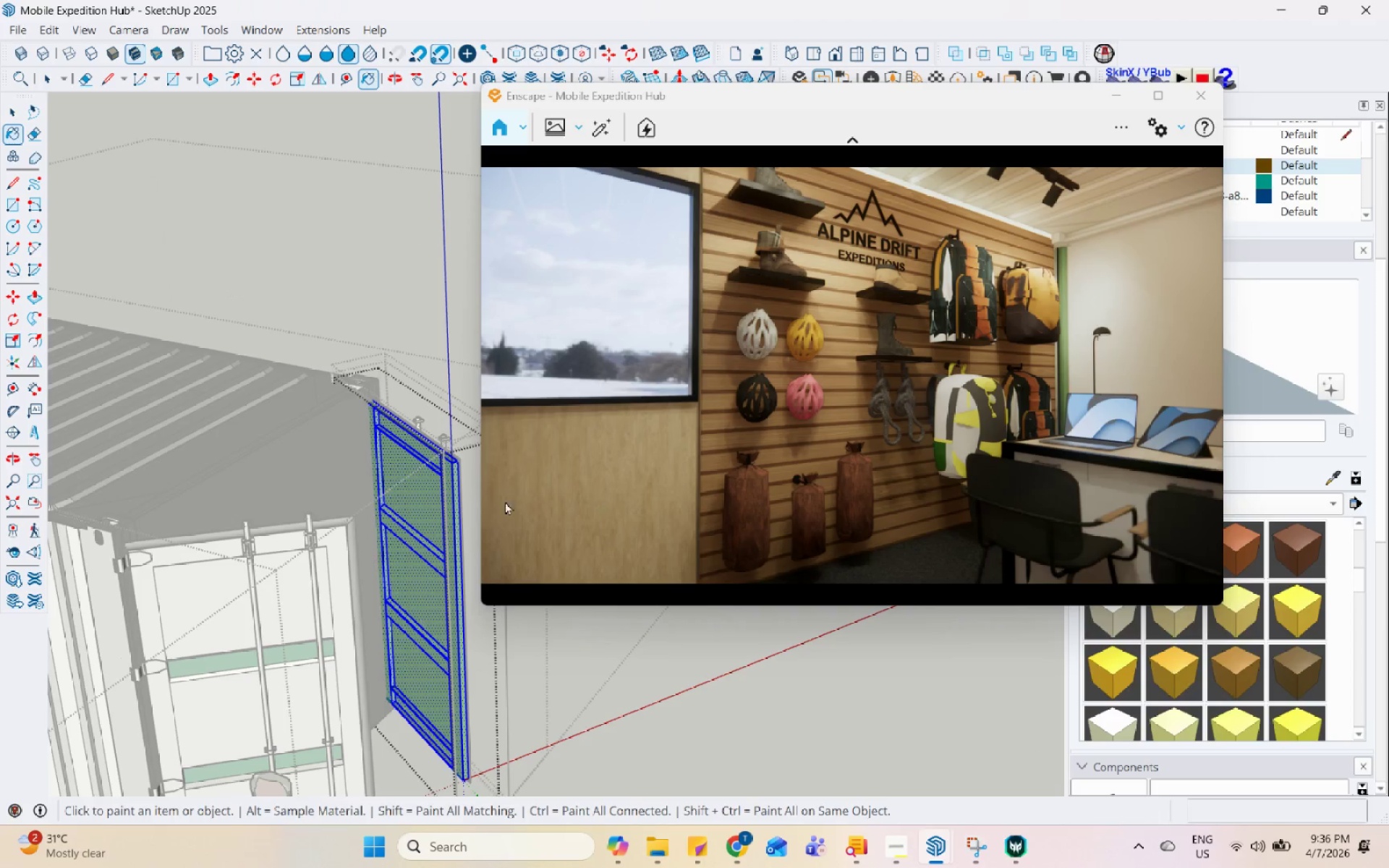 
left_click([440, 499])
 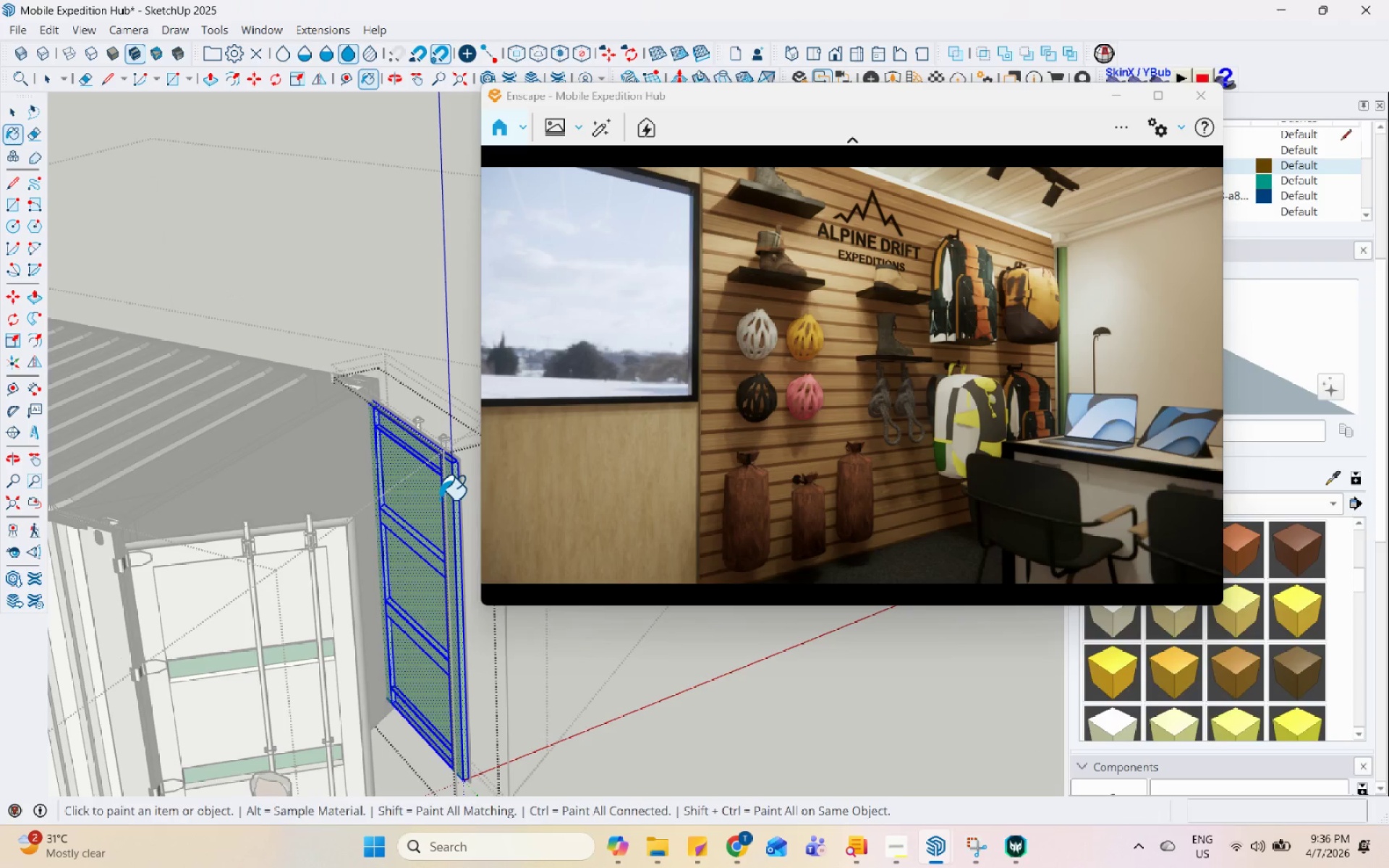 
left_click_drag(start_coordinate=[429, 496], to_coordinate=[425, 495])
 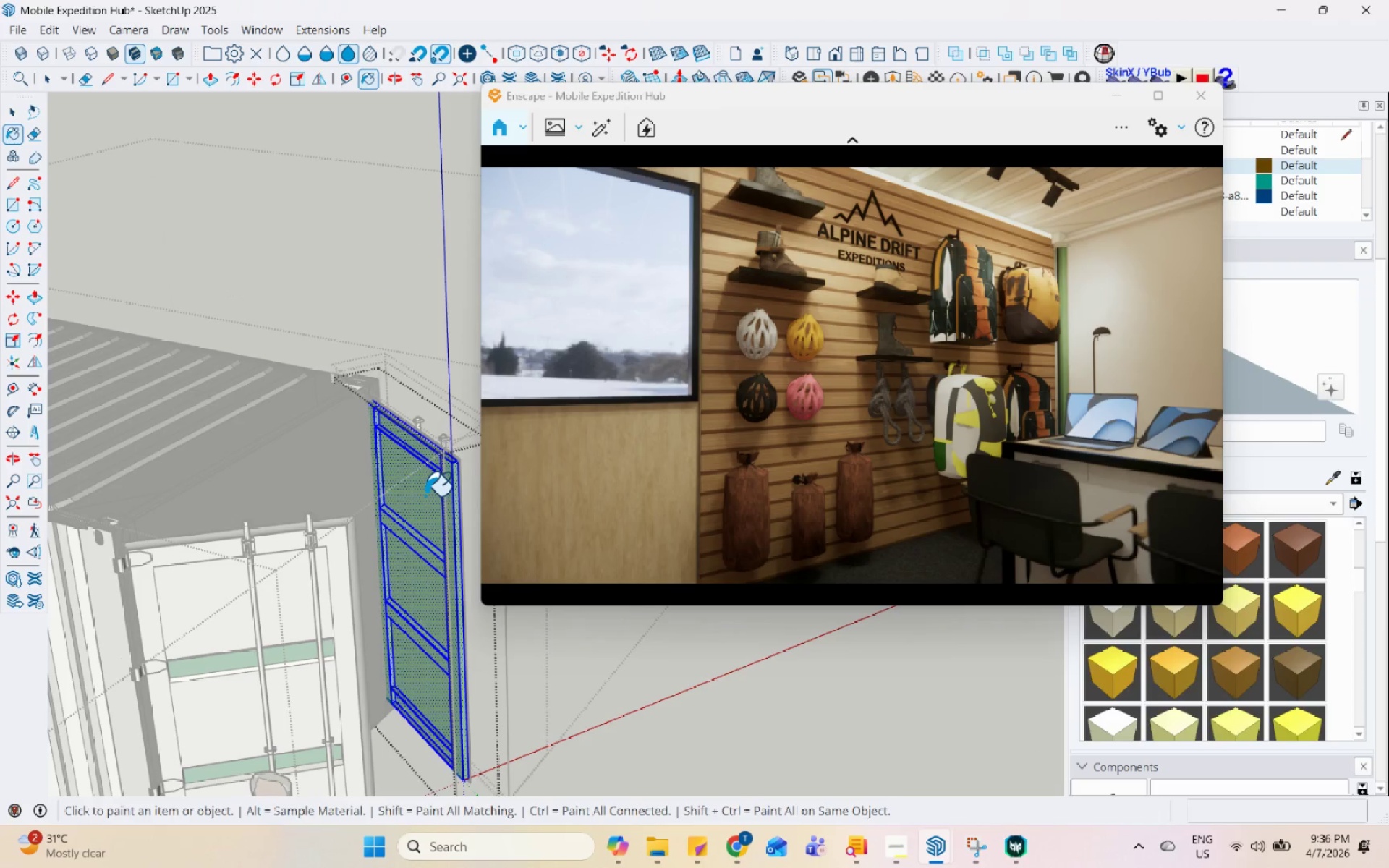 
double_click([425, 495])
 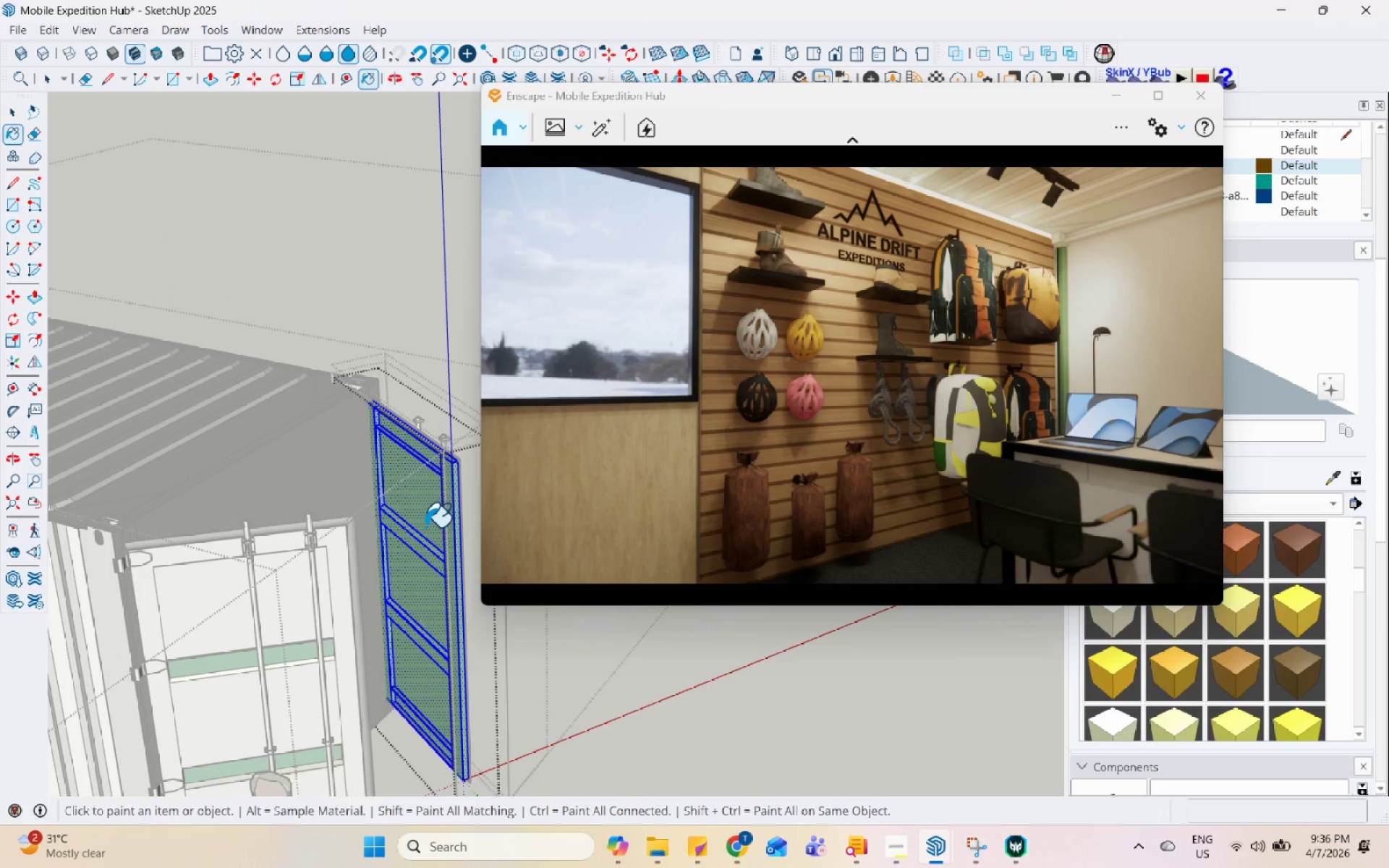 
triple_click([424, 549])
 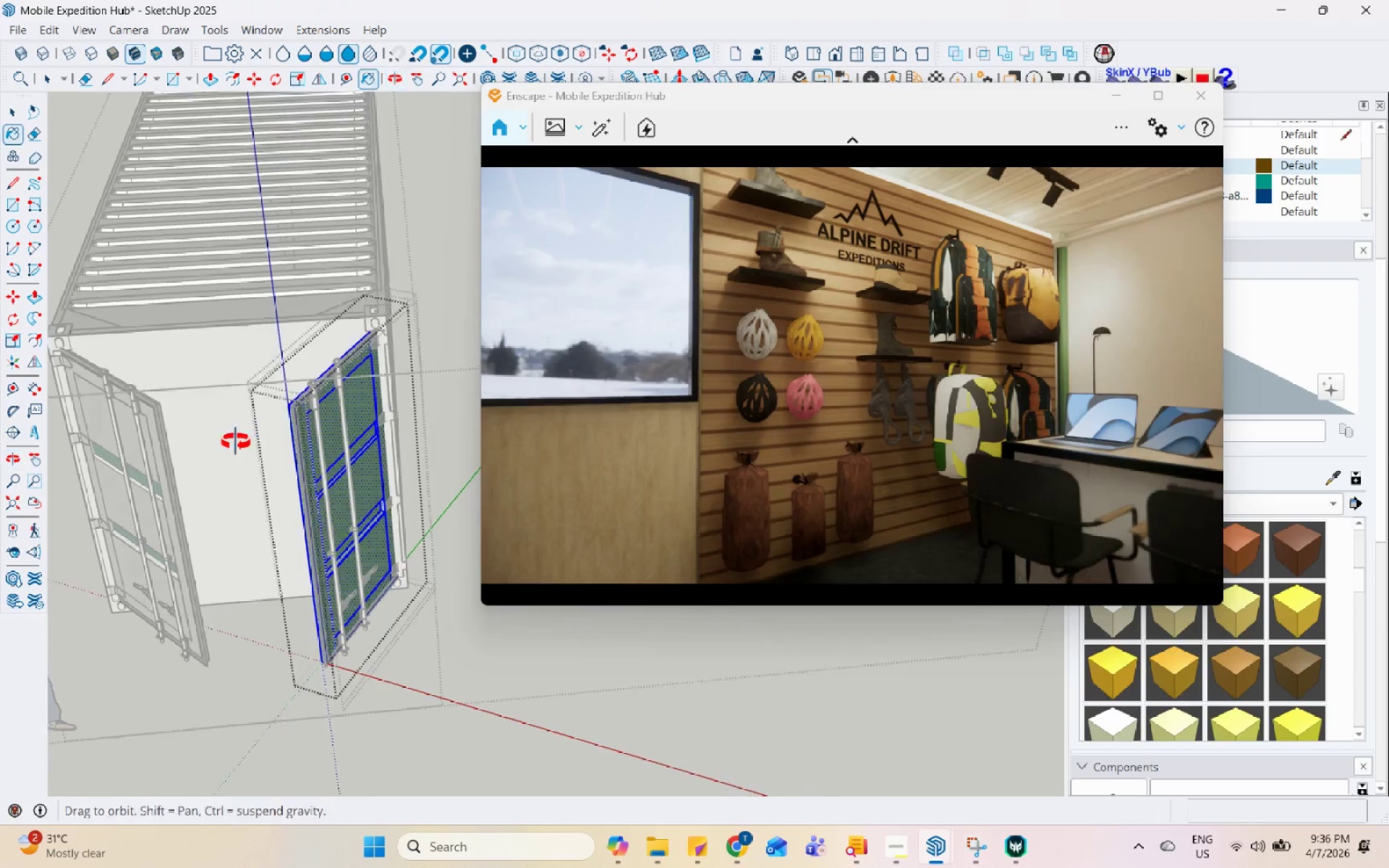 
scroll: coordinate [235, 307], scroll_direction: up, amount: 3.0
 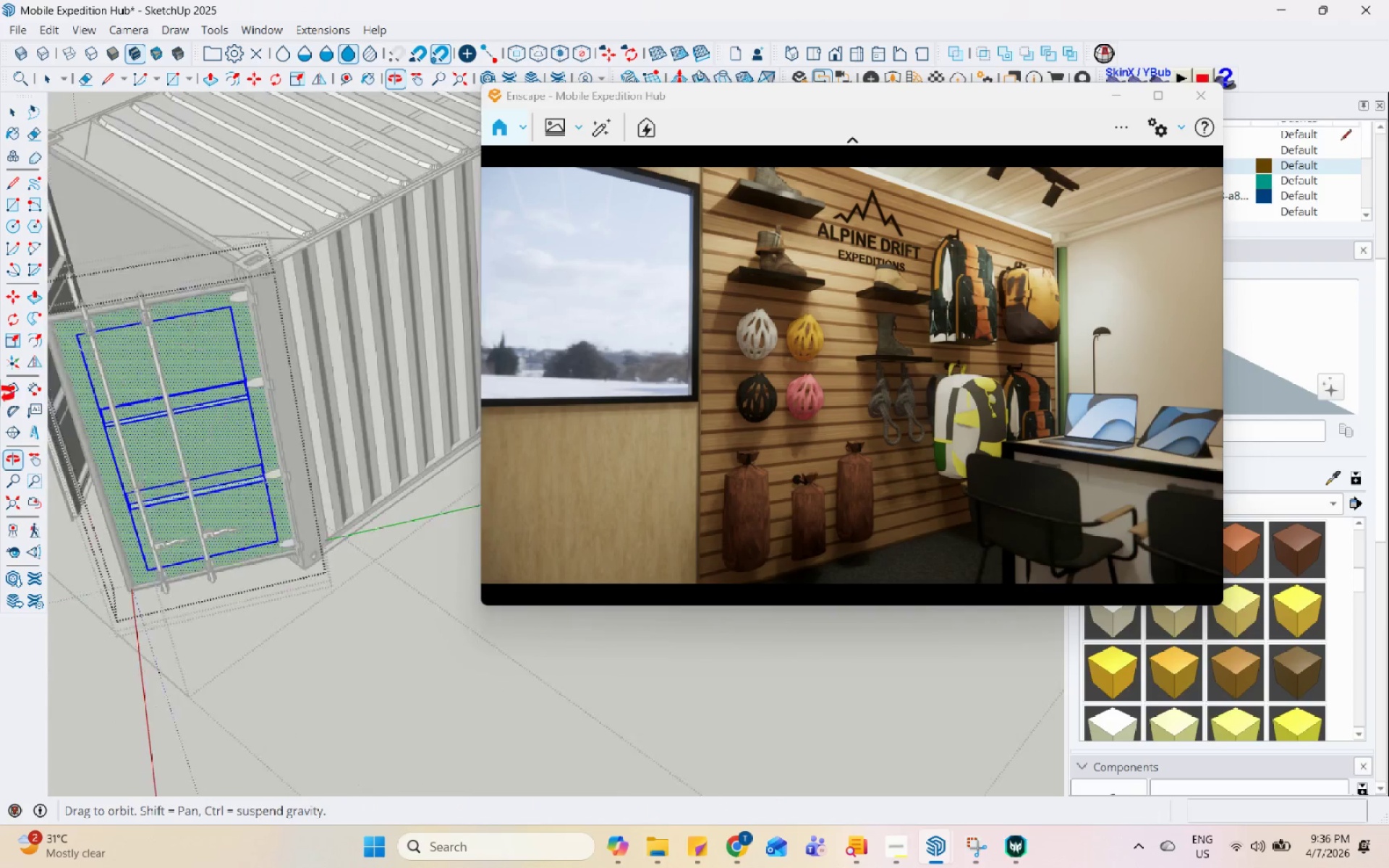 
scroll: coordinate [156, 387], scroll_direction: down, amount: 3.0
 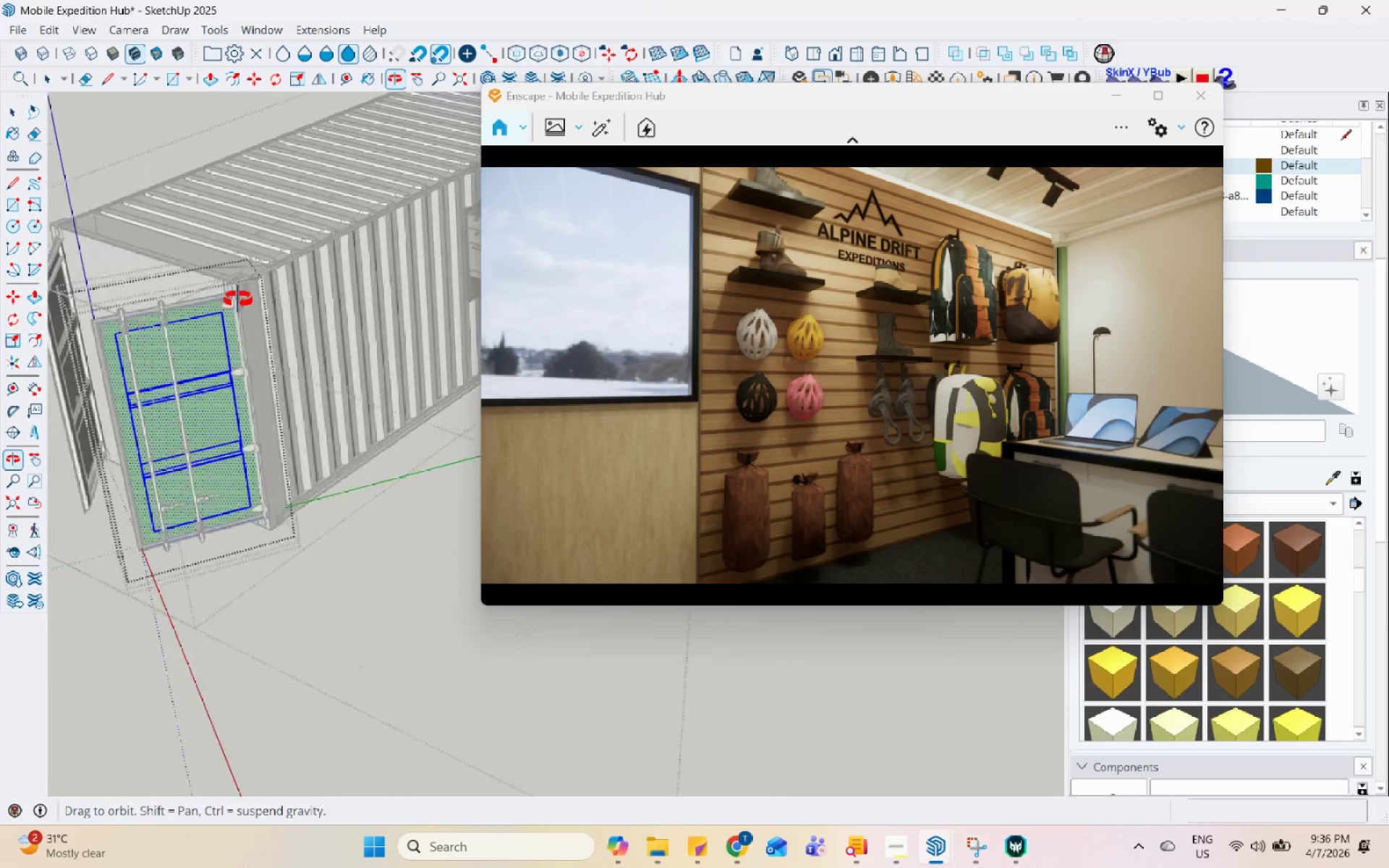 
key(Space)
 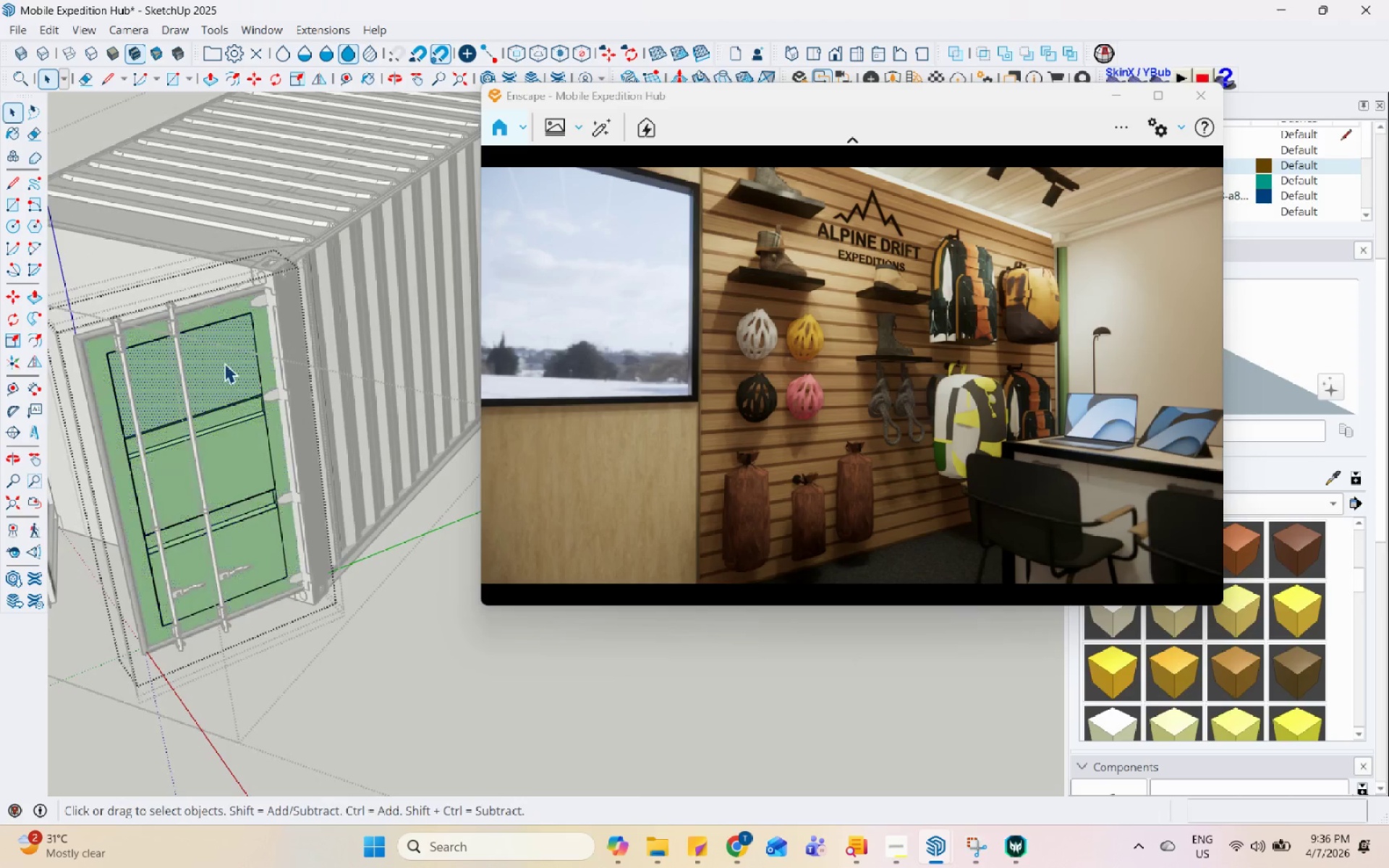 
double_click([228, 364])
 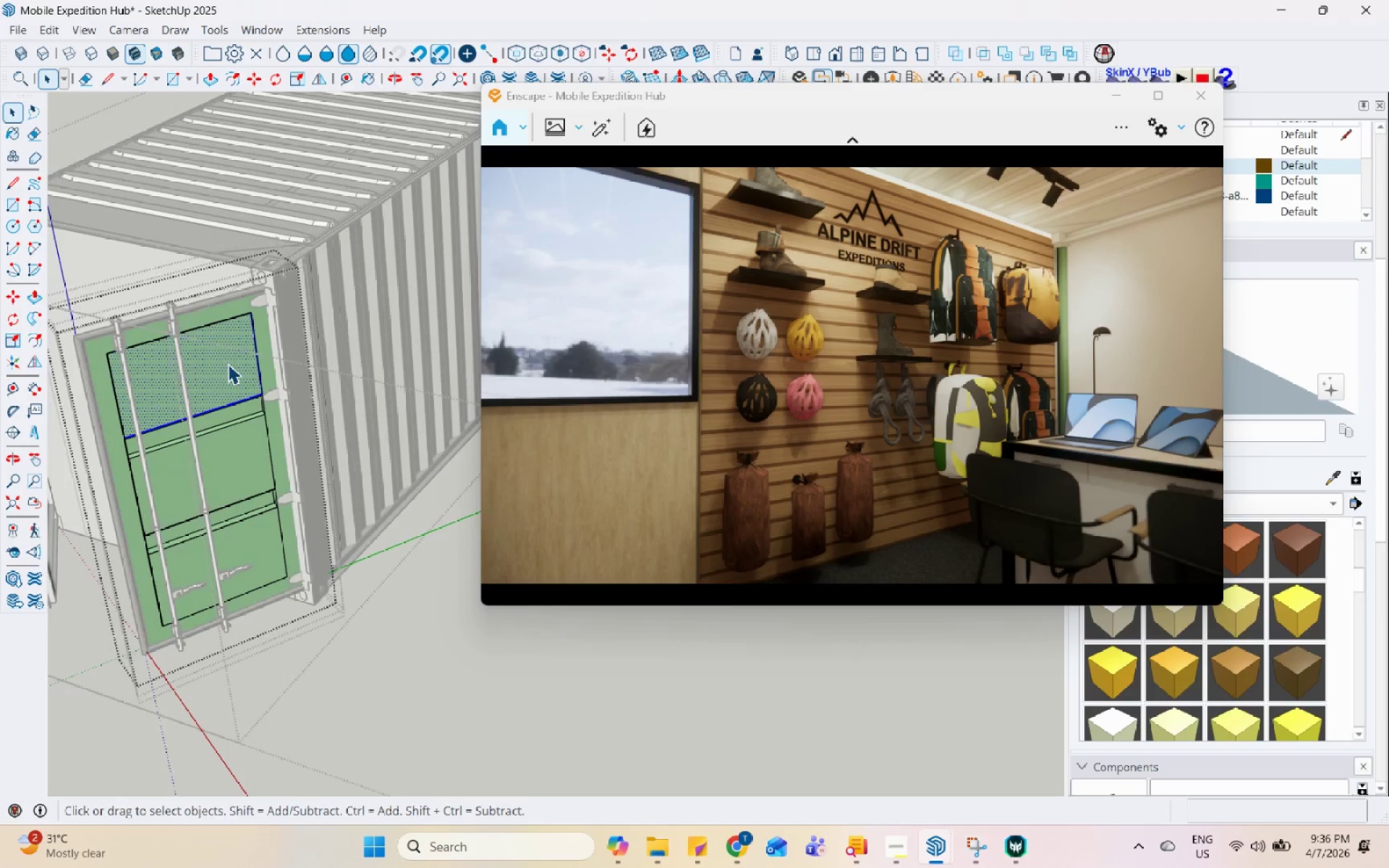 
scroll: coordinate [217, 402], scroll_direction: up, amount: 3.0
 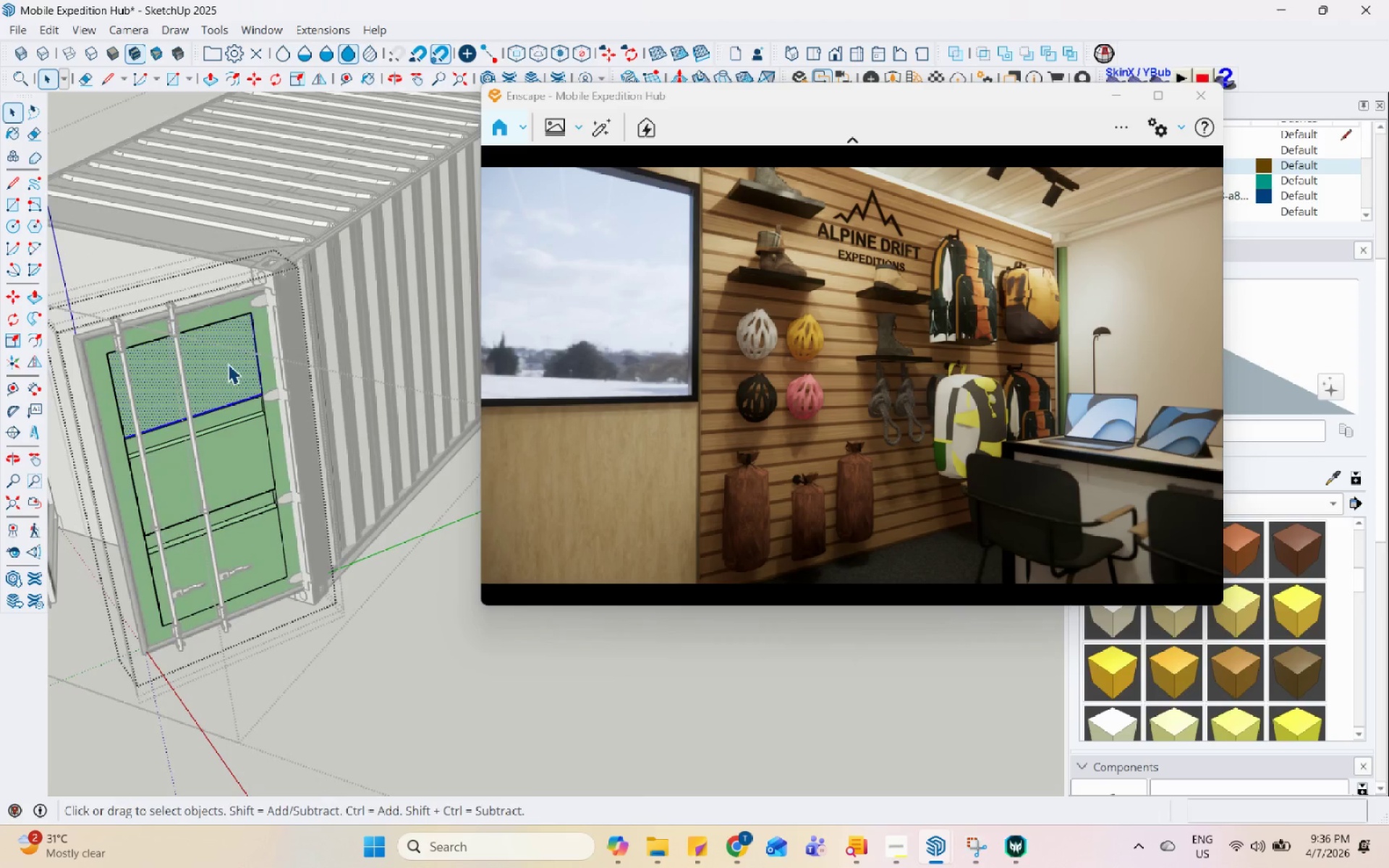 
triple_click([228, 364])
 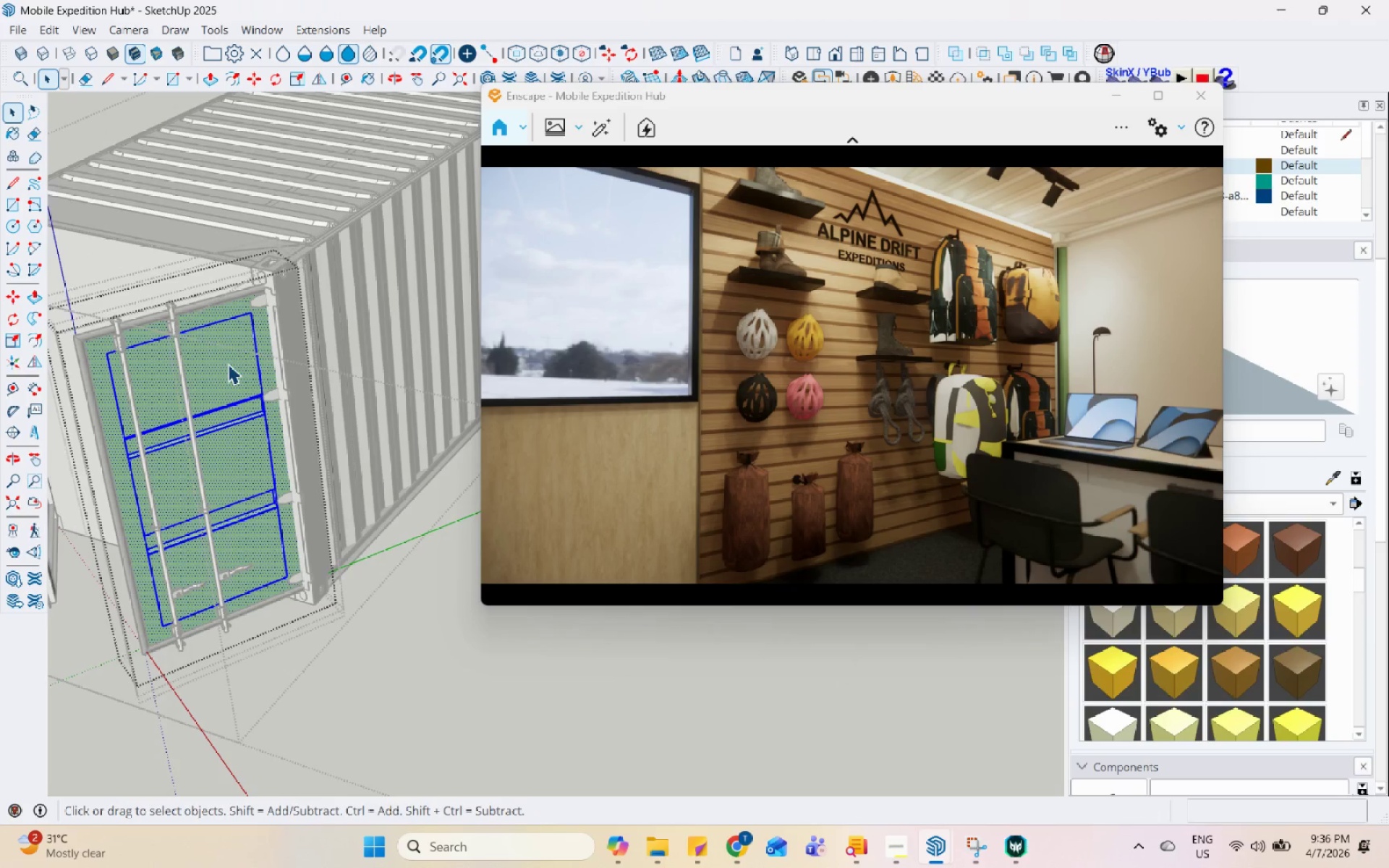 
triple_click([228, 364])
 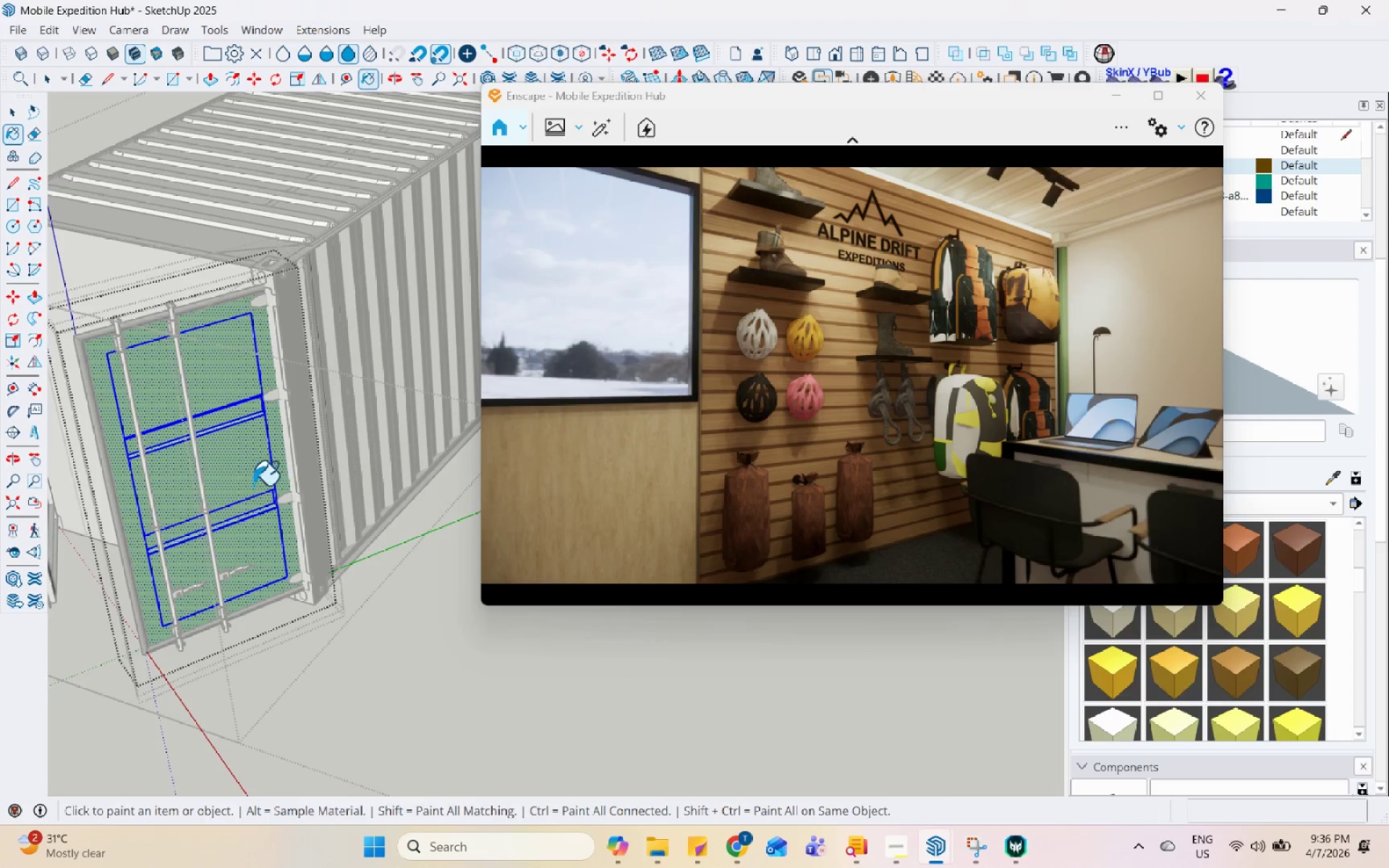 
double_click([234, 484])
 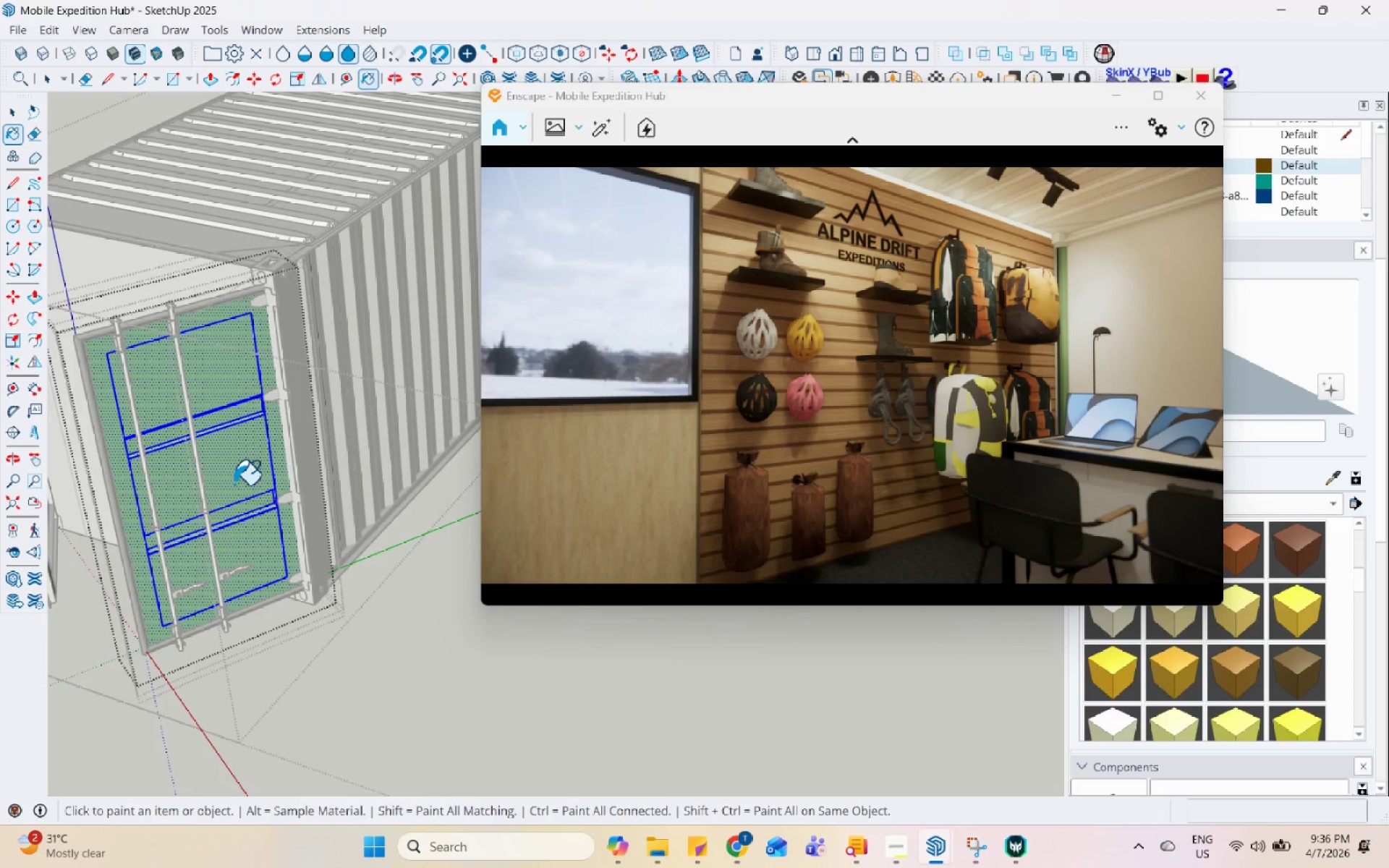 
triple_click([234, 484])
 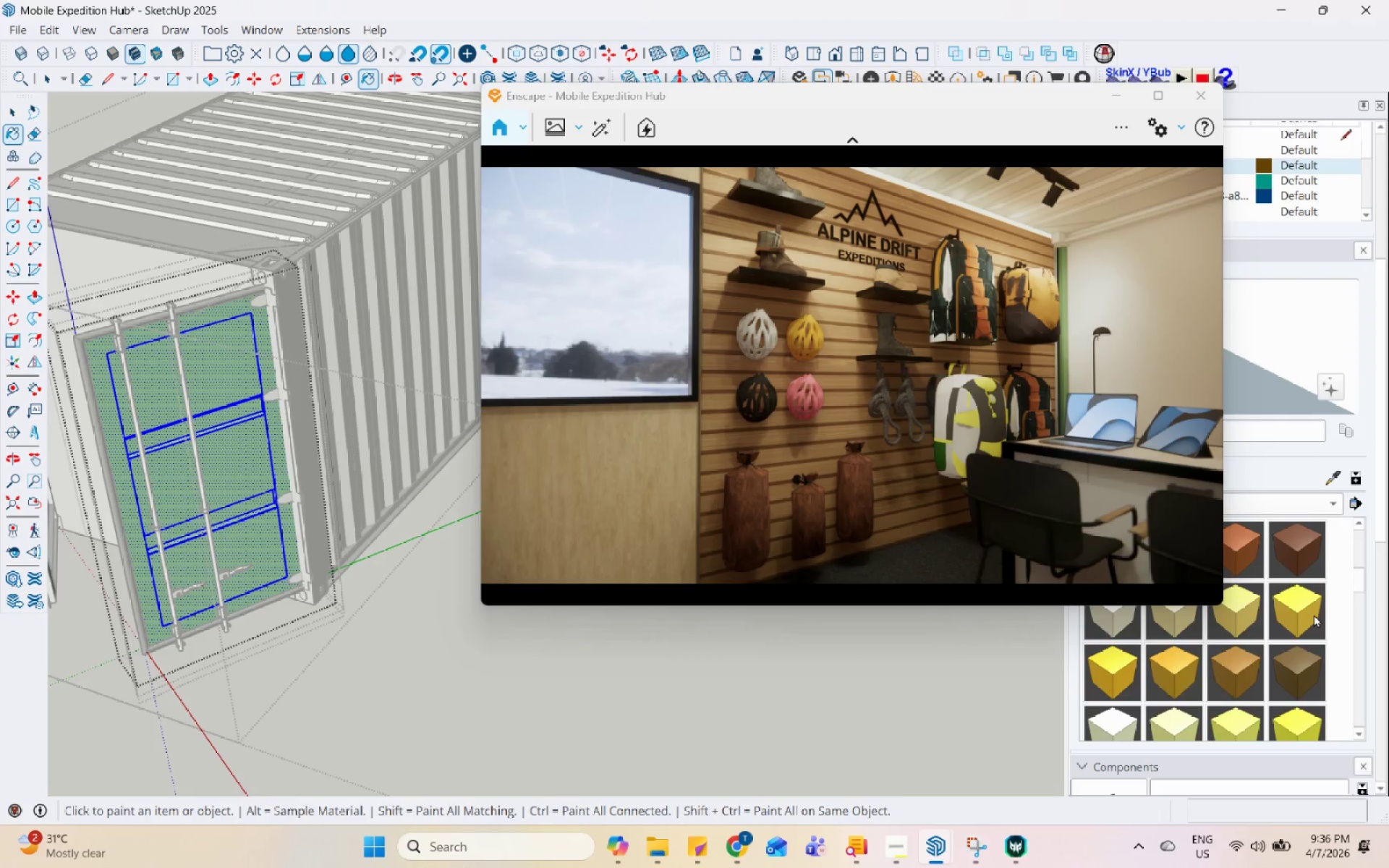 
scroll: coordinate [1292, 647], scroll_direction: down, amount: 2.0
 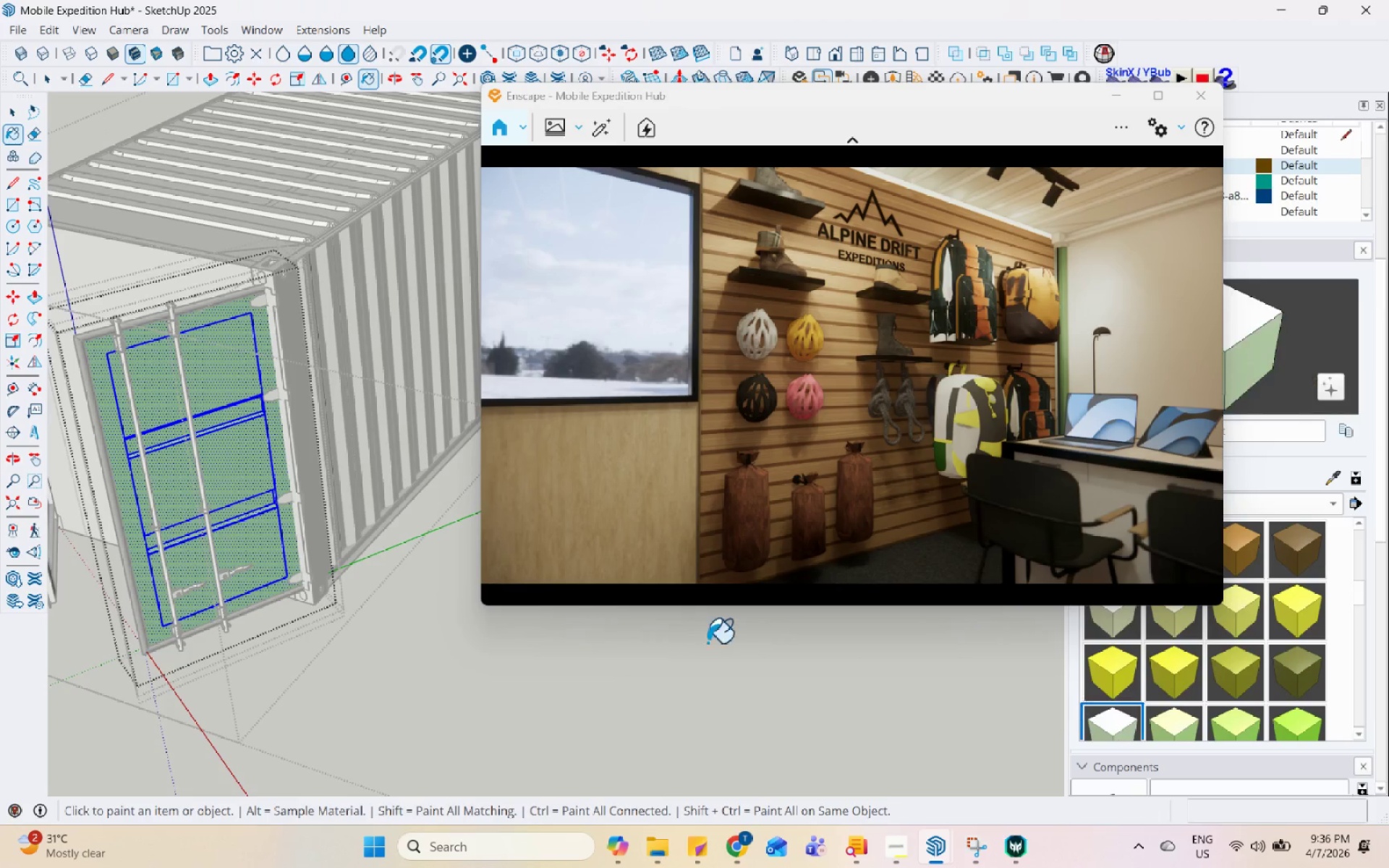 
left_click([240, 433])
 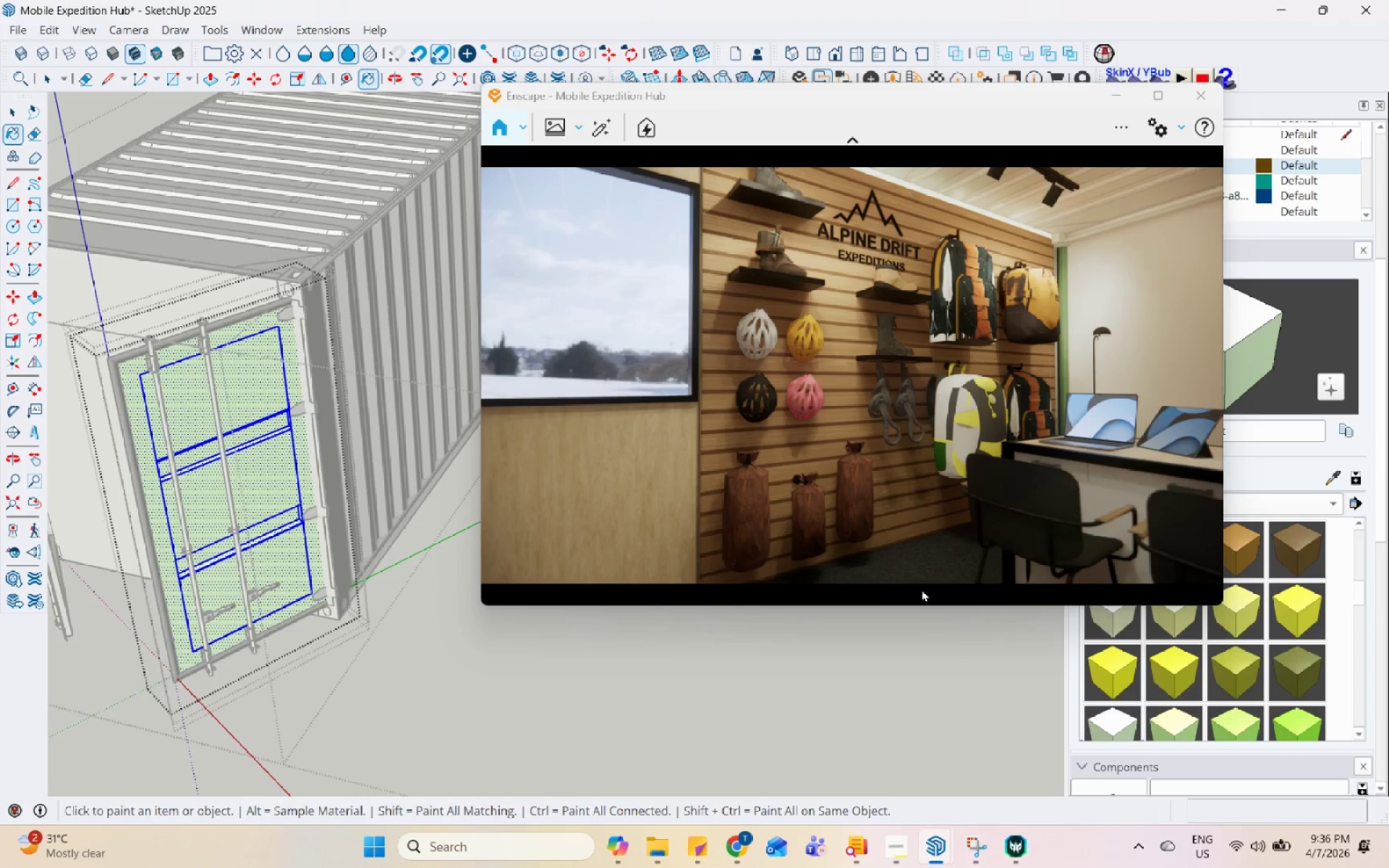 
scroll: coordinate [1110, 664], scroll_direction: down, amount: 15.0
 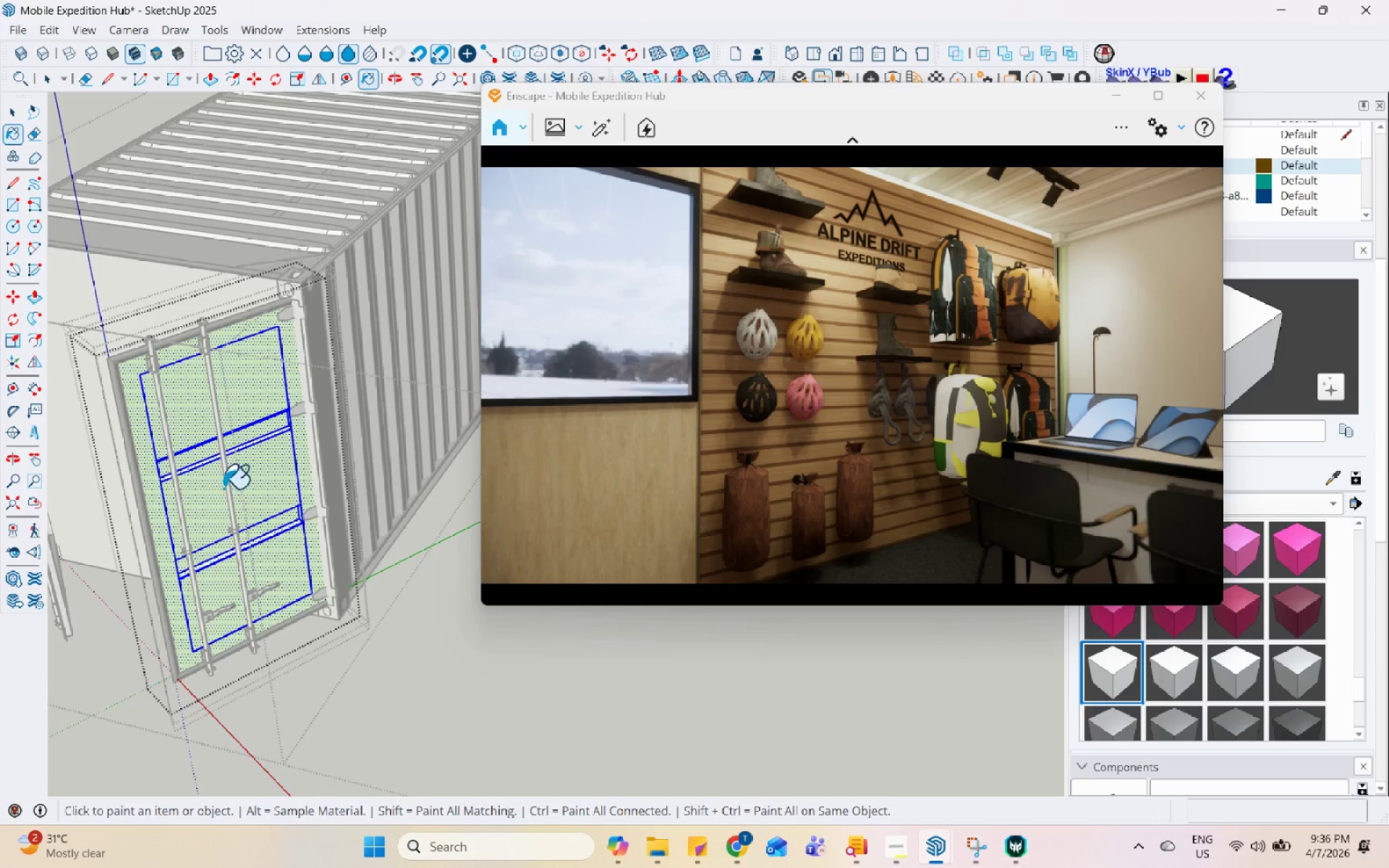 
left_click([262, 456])
 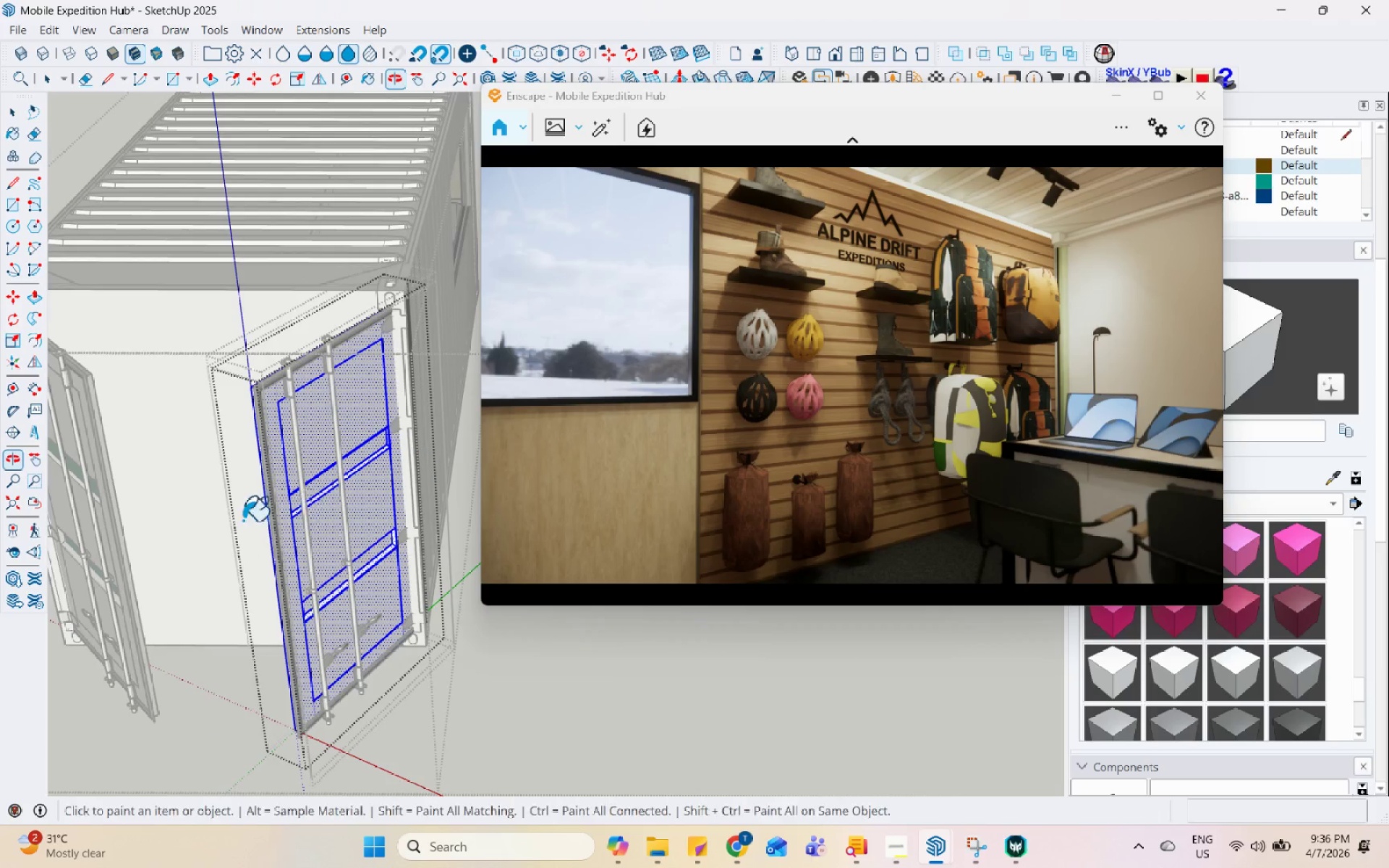 
key(Space)
 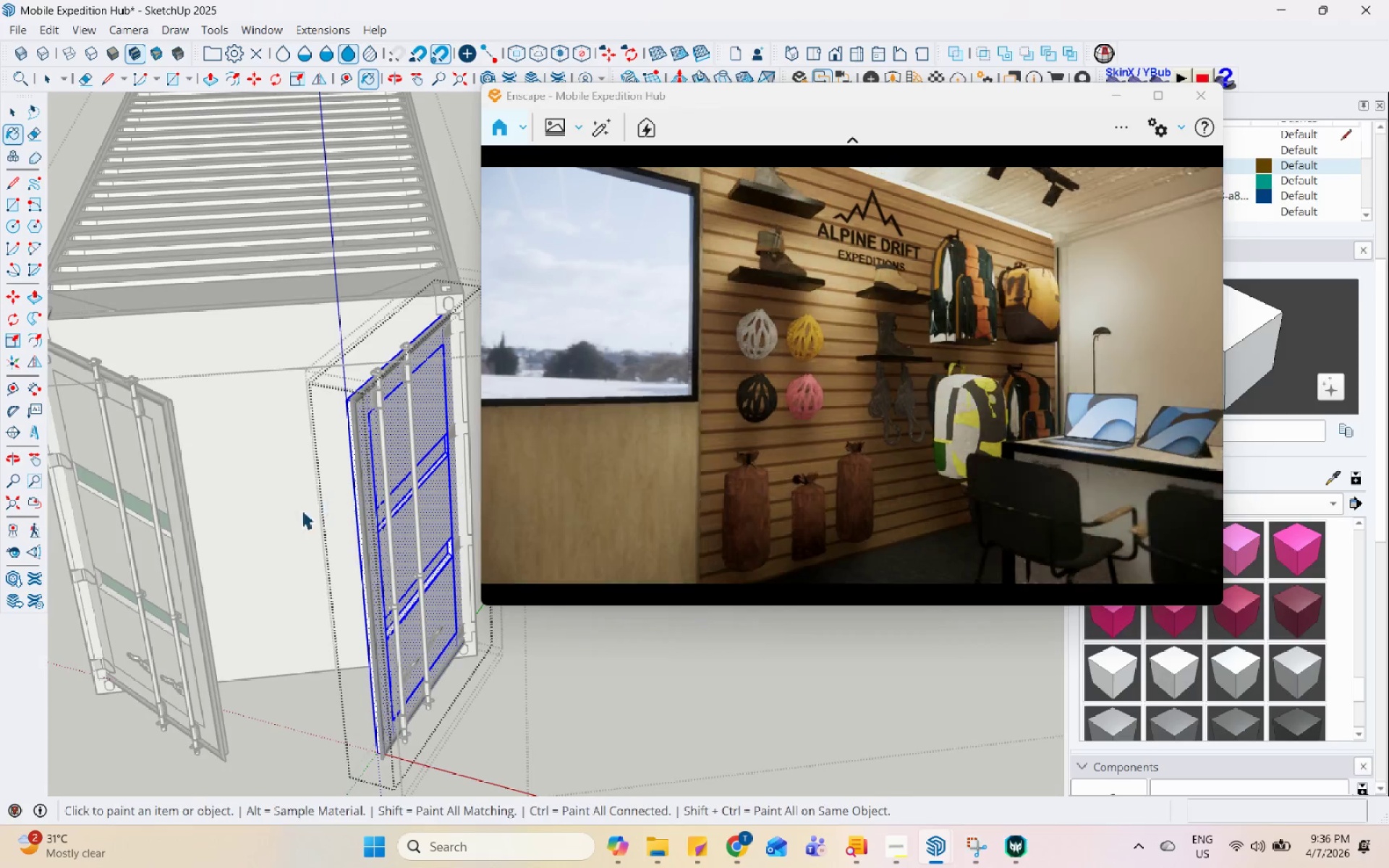 
key(Escape)
 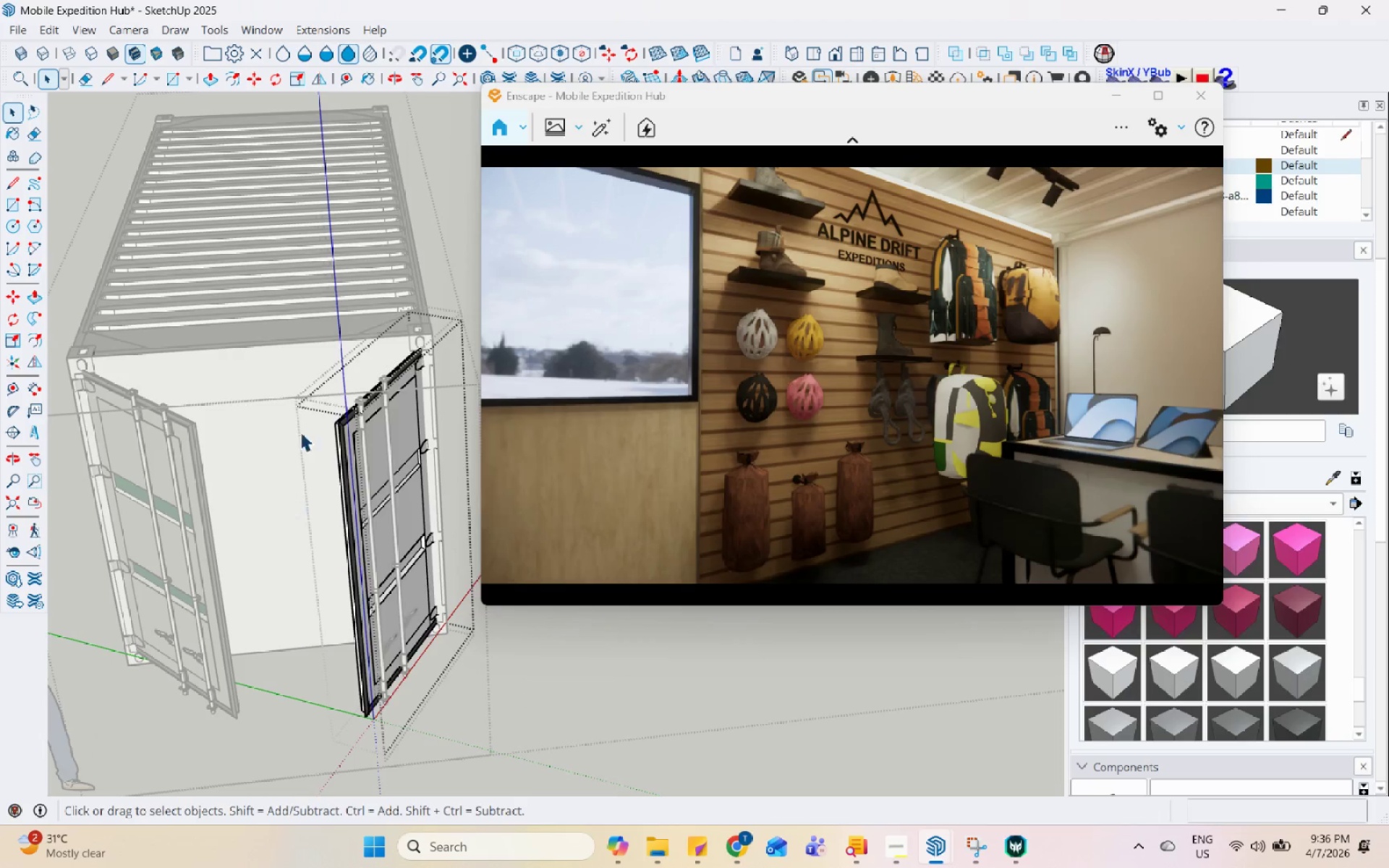 
key(Escape)
 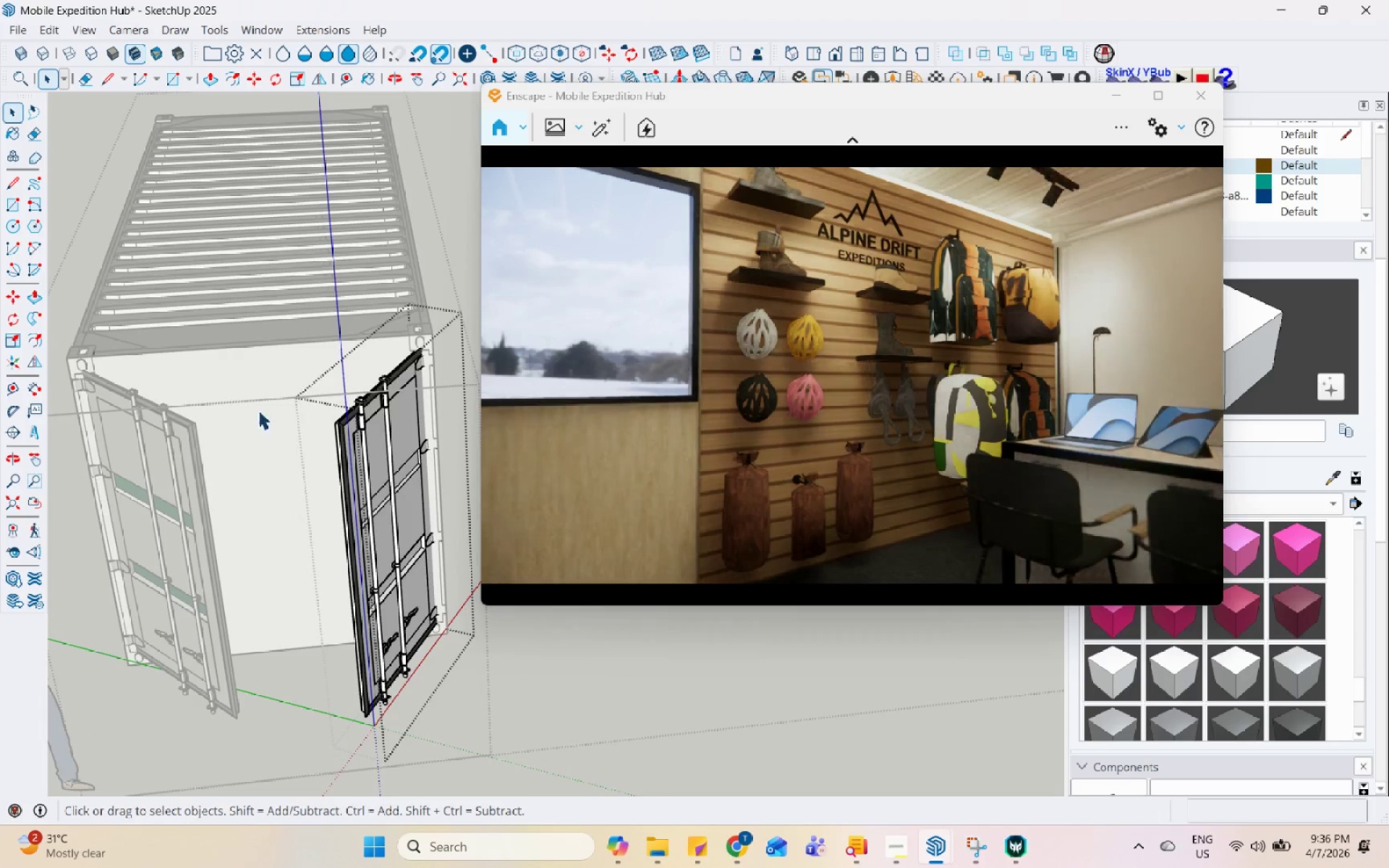 
scroll: coordinate [288, 519], scroll_direction: down, amount: 2.0
 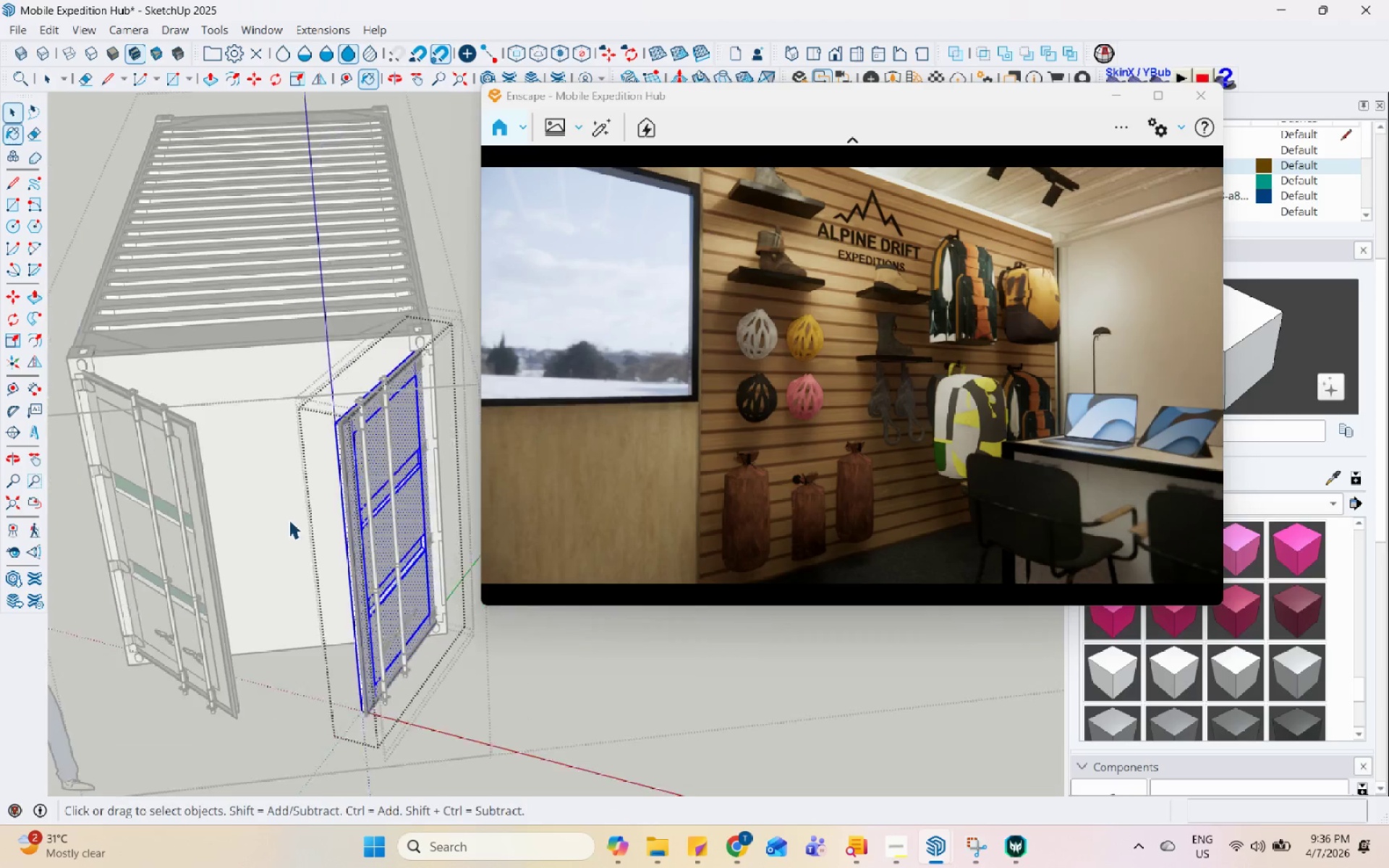 
key(Escape)
 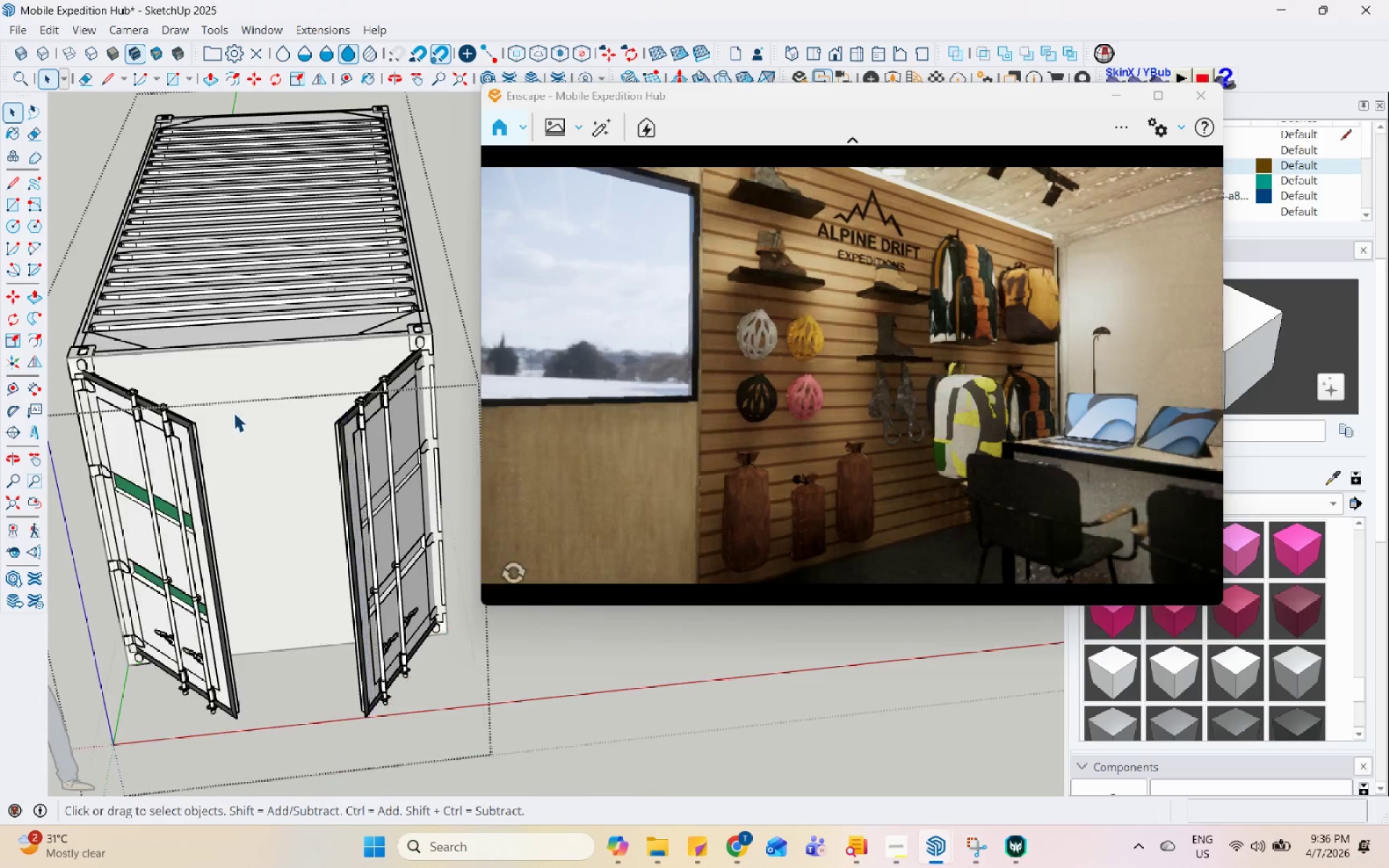 
key(Escape)
 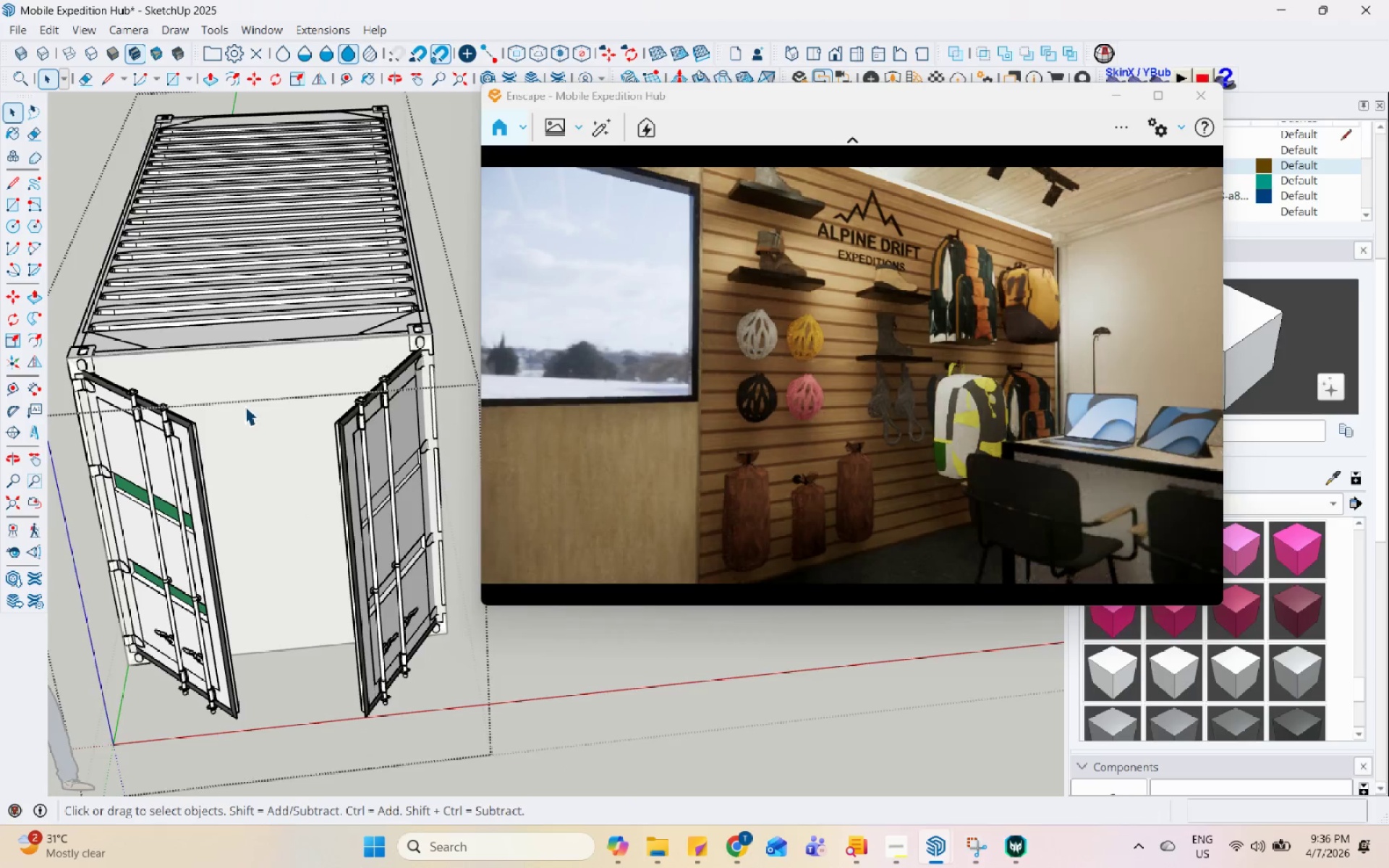 
left_click([245, 406])
 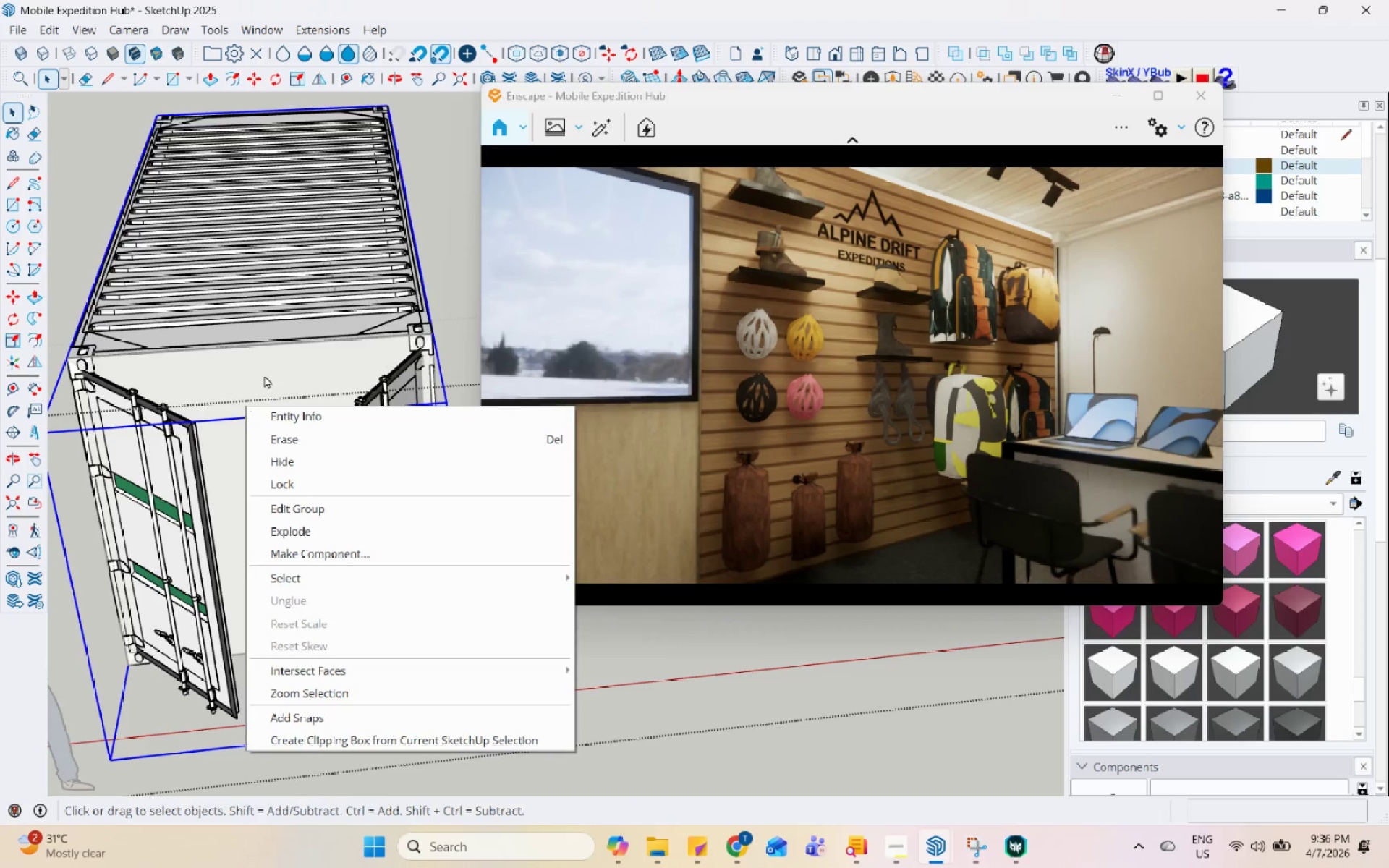 
double_click([268, 359])
 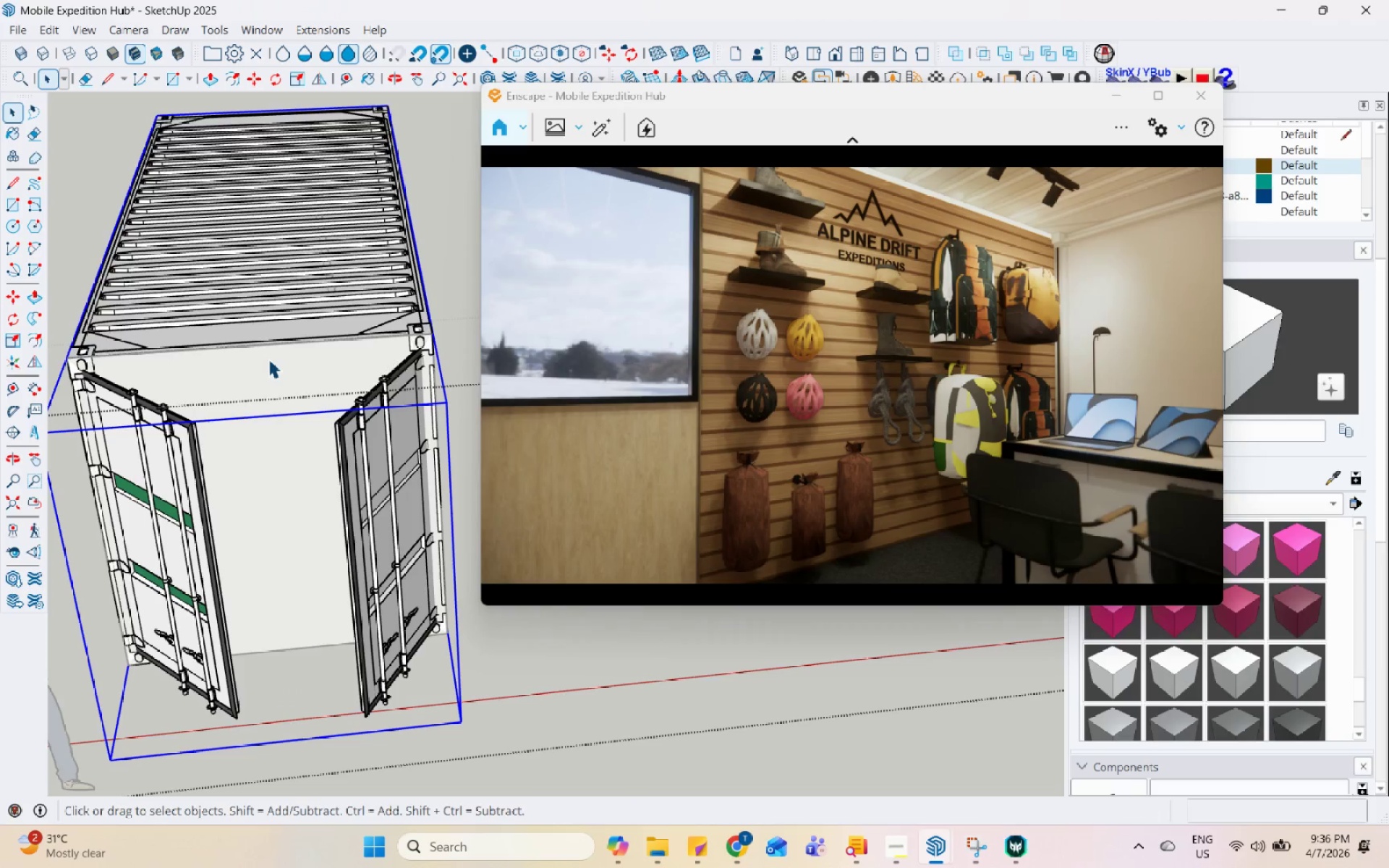 
triple_click([268, 359])
 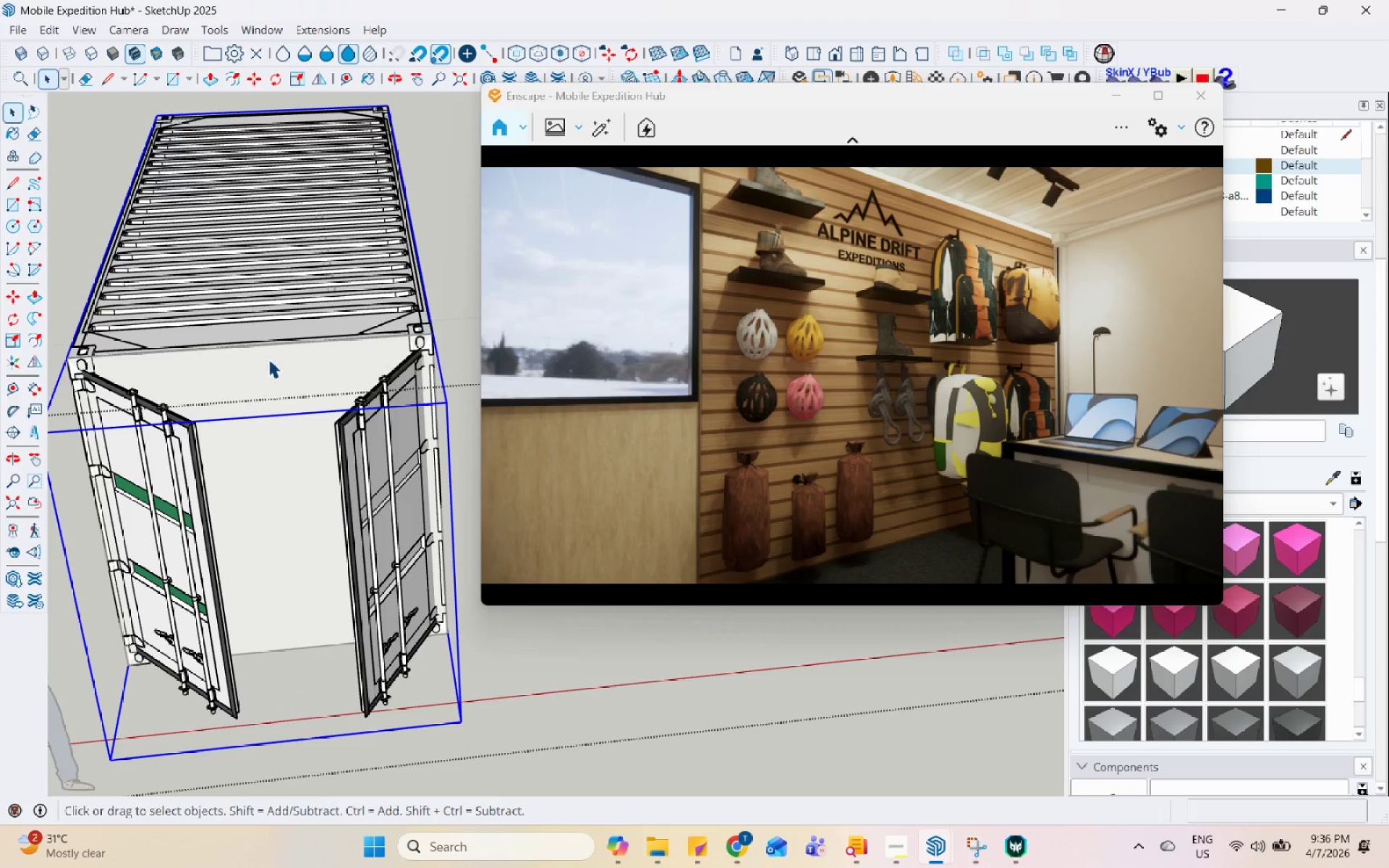 
key(Escape)
 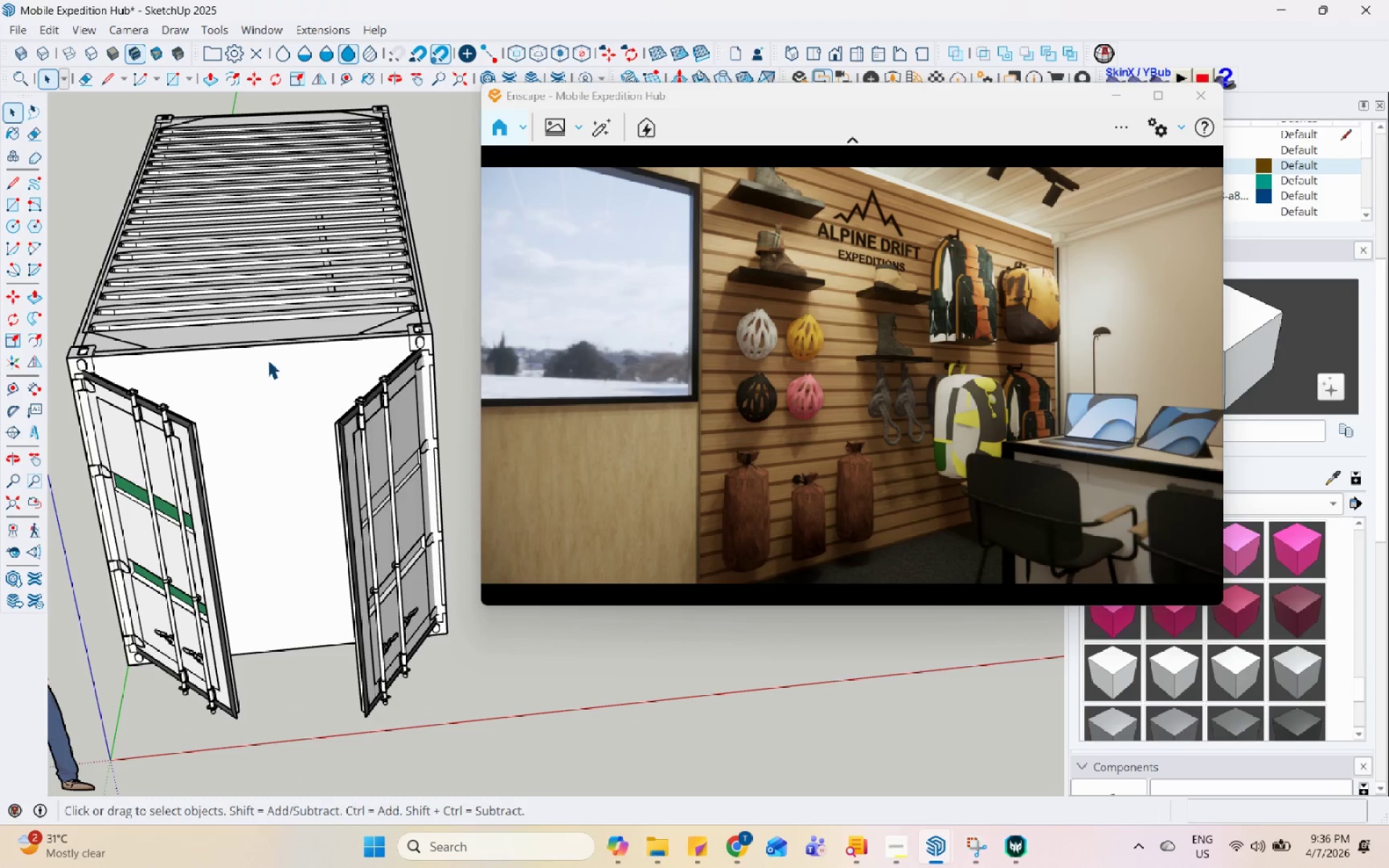 
triple_click([268, 362])
 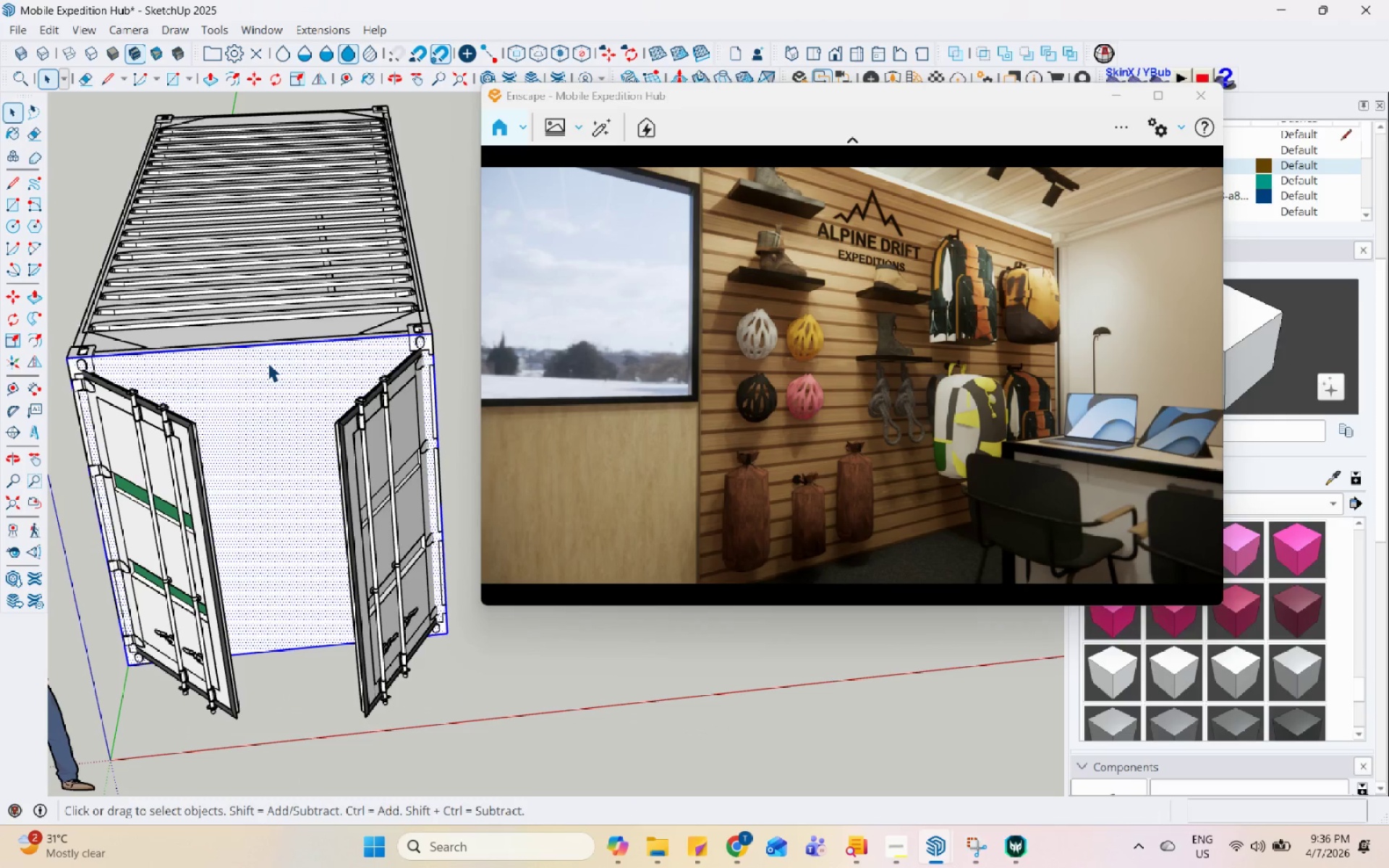 
triple_click([268, 362])
 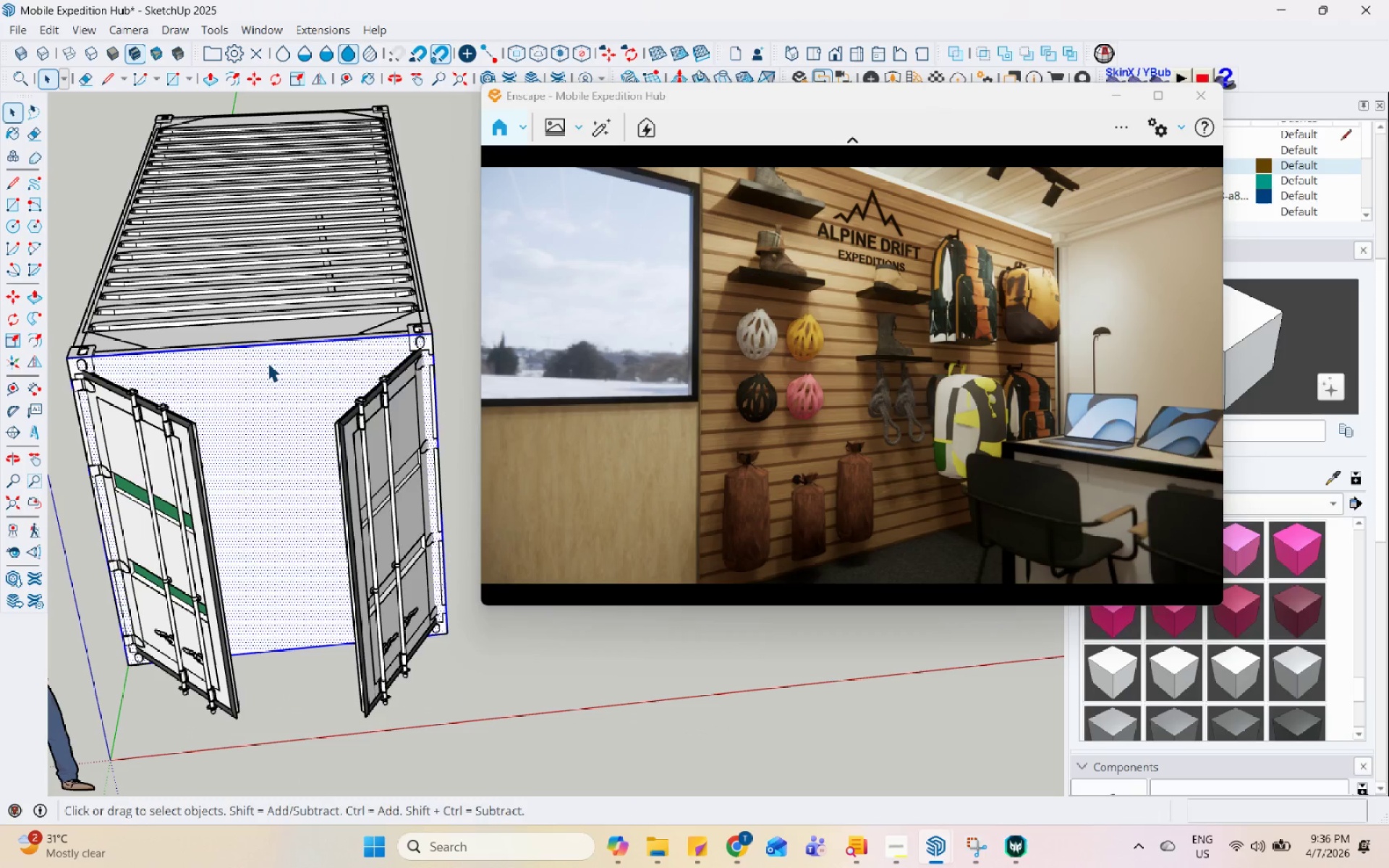 
right_click([268, 362])
 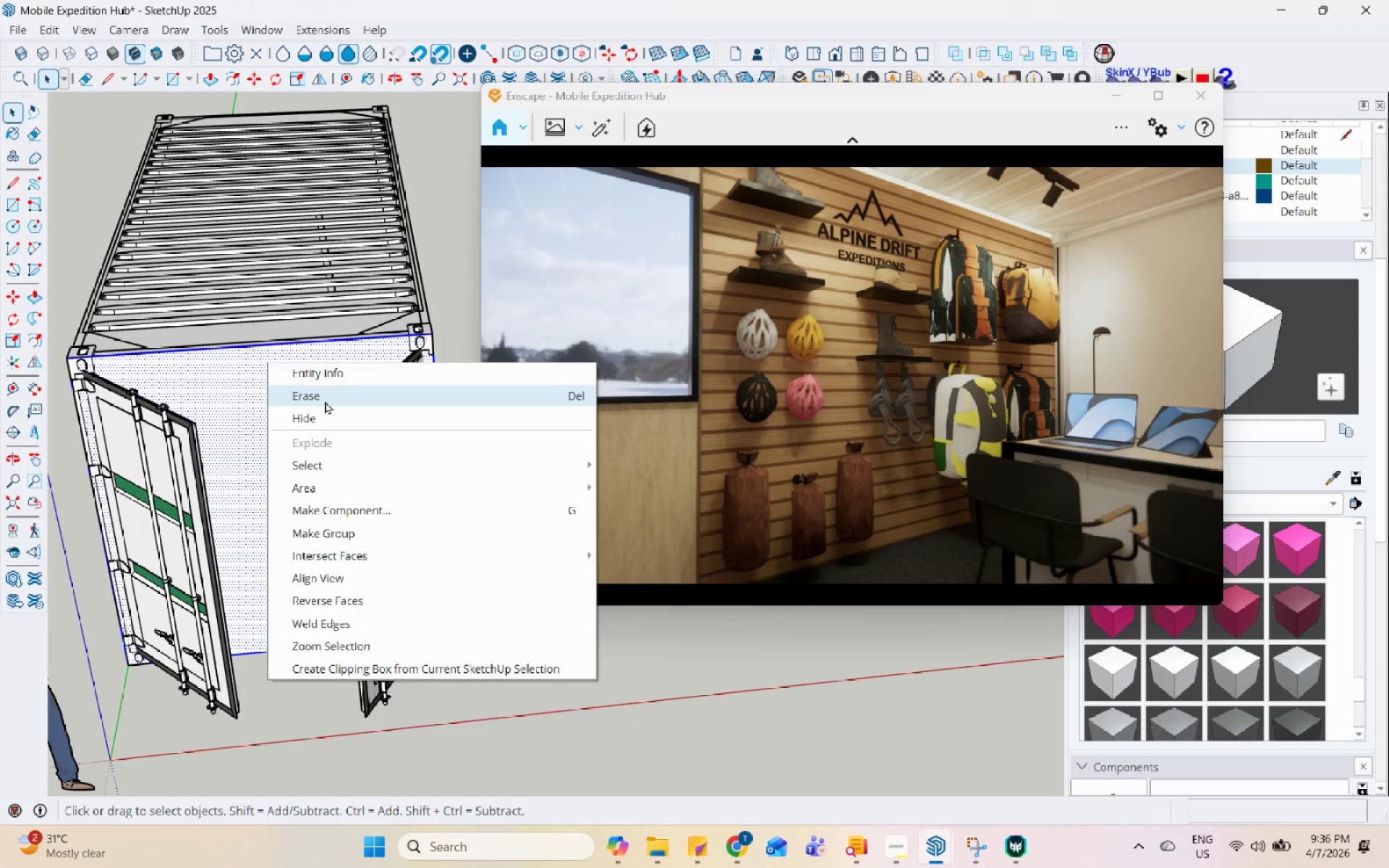 
left_click([324, 419])
 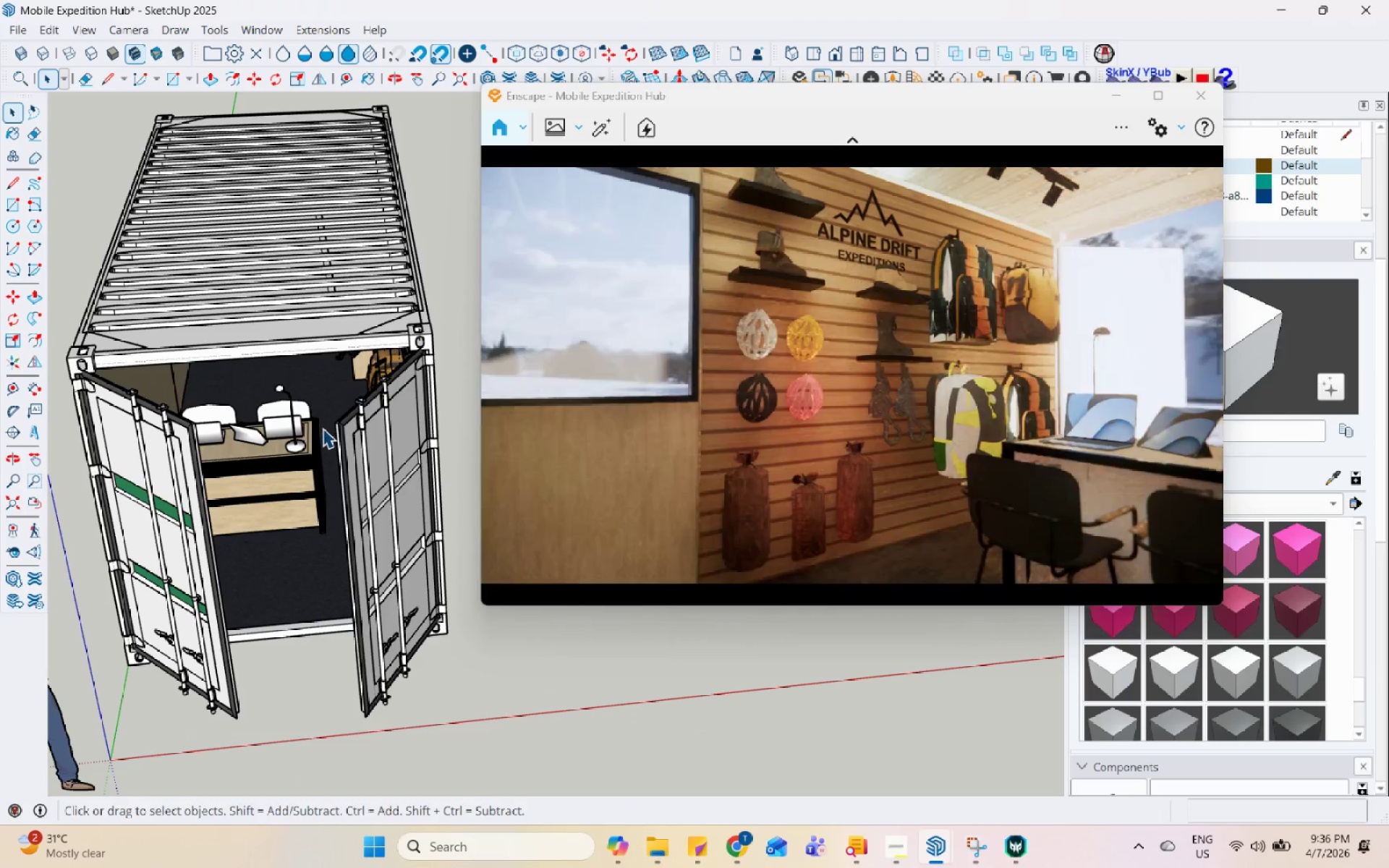 
key(Escape)
 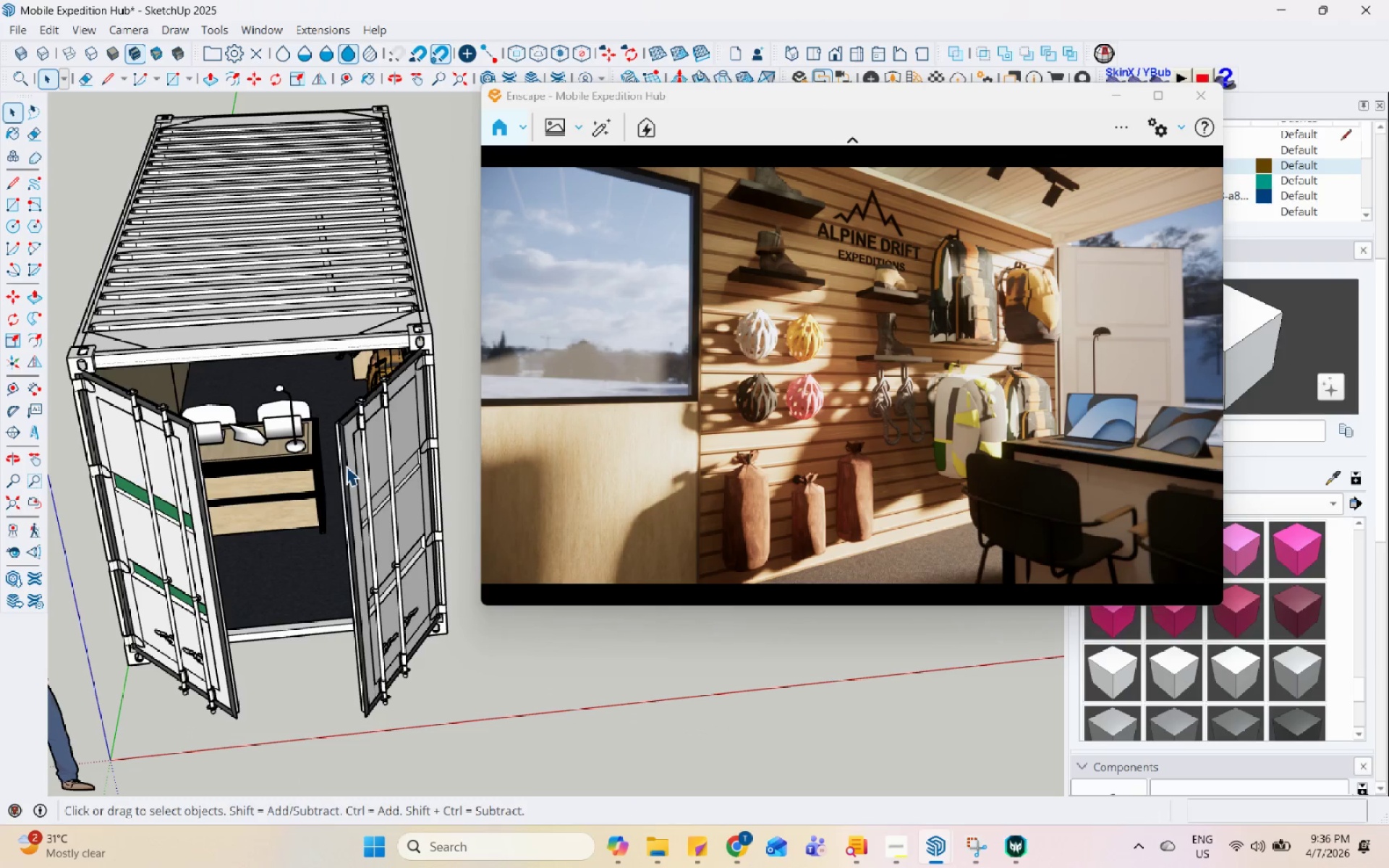 
left_click([1151, 131])
 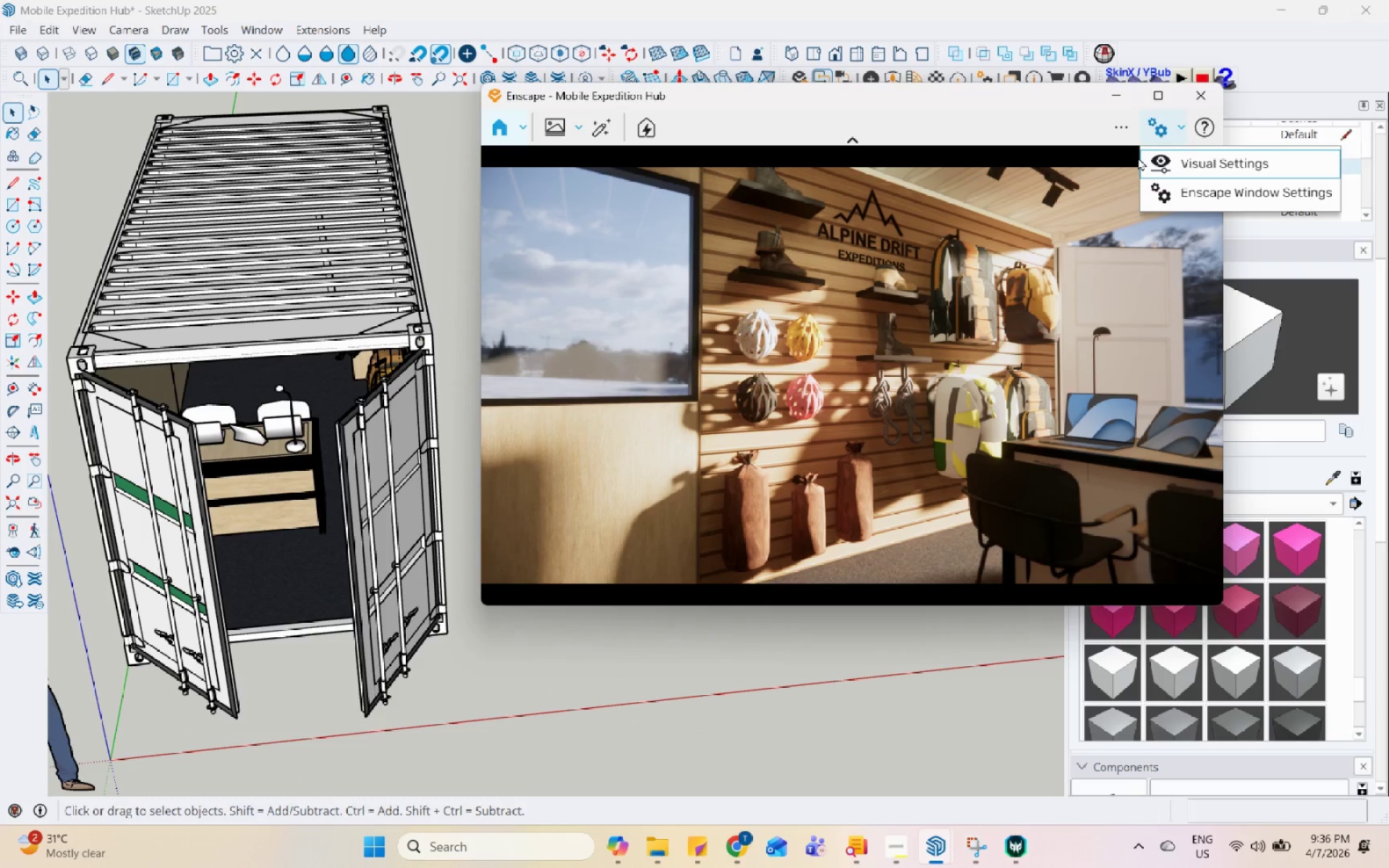 
left_click([1153, 155])
 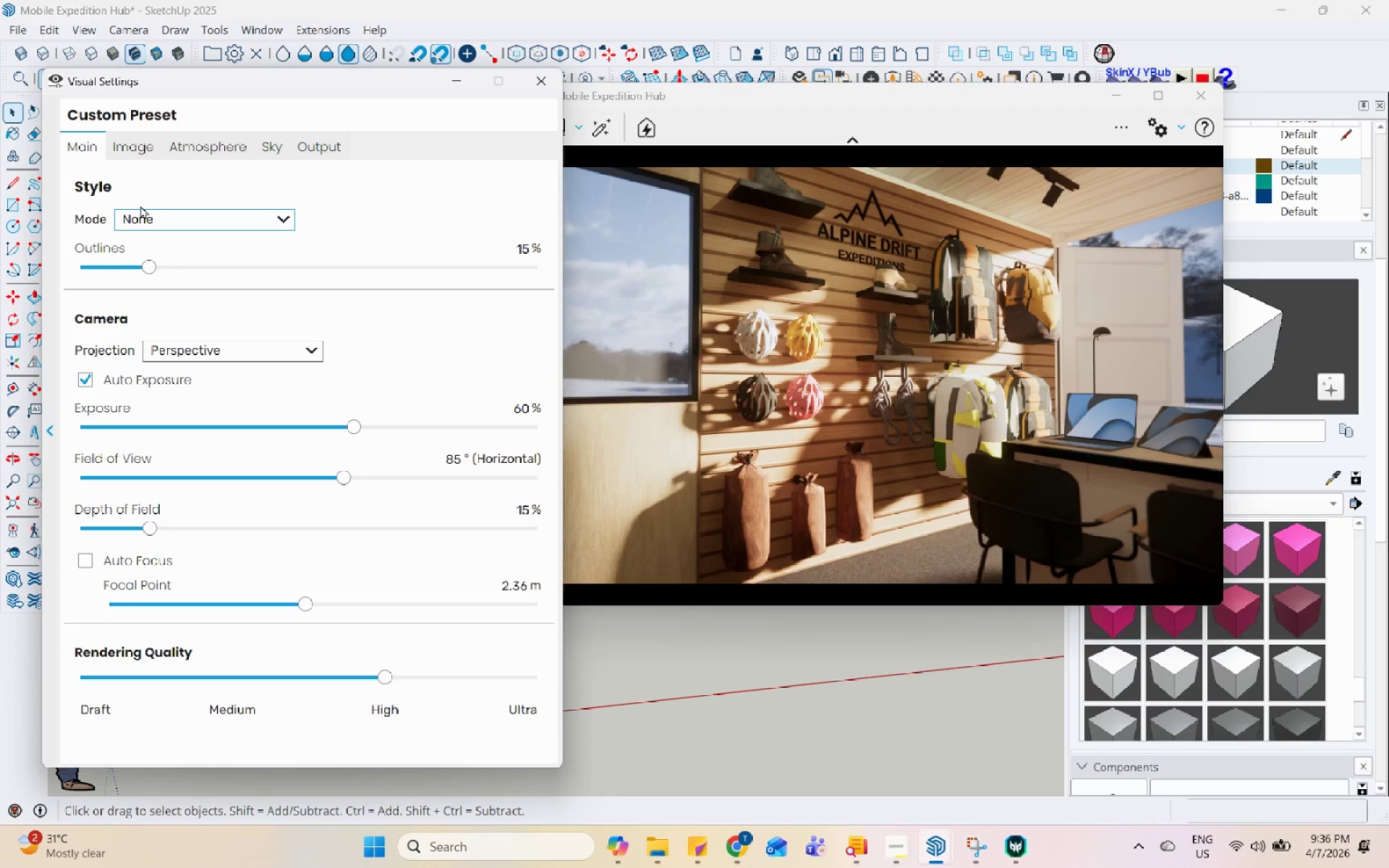 
left_click([132, 151])
 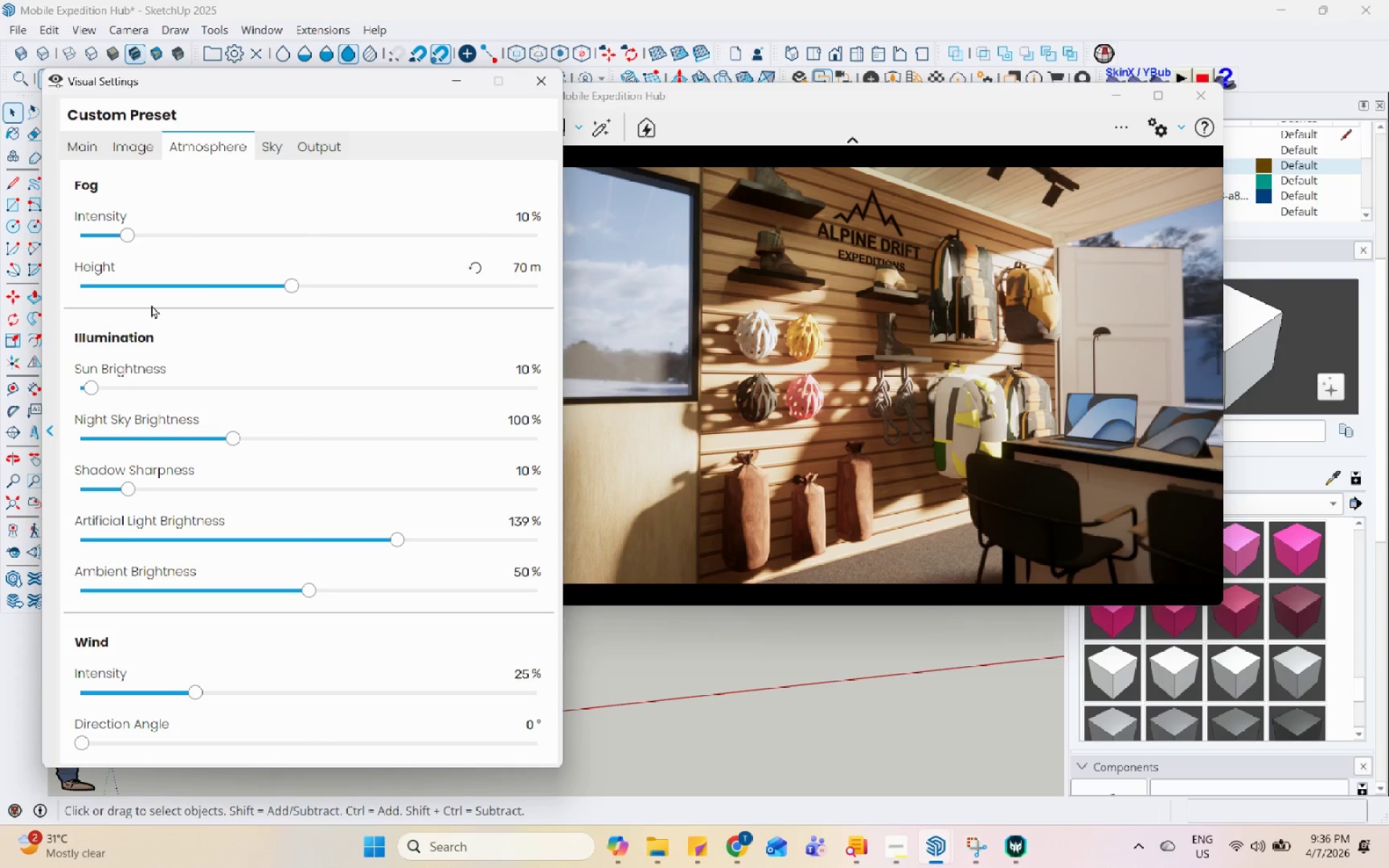 
left_click_drag(start_coordinate=[91, 386], to_coordinate=[64, 392])
 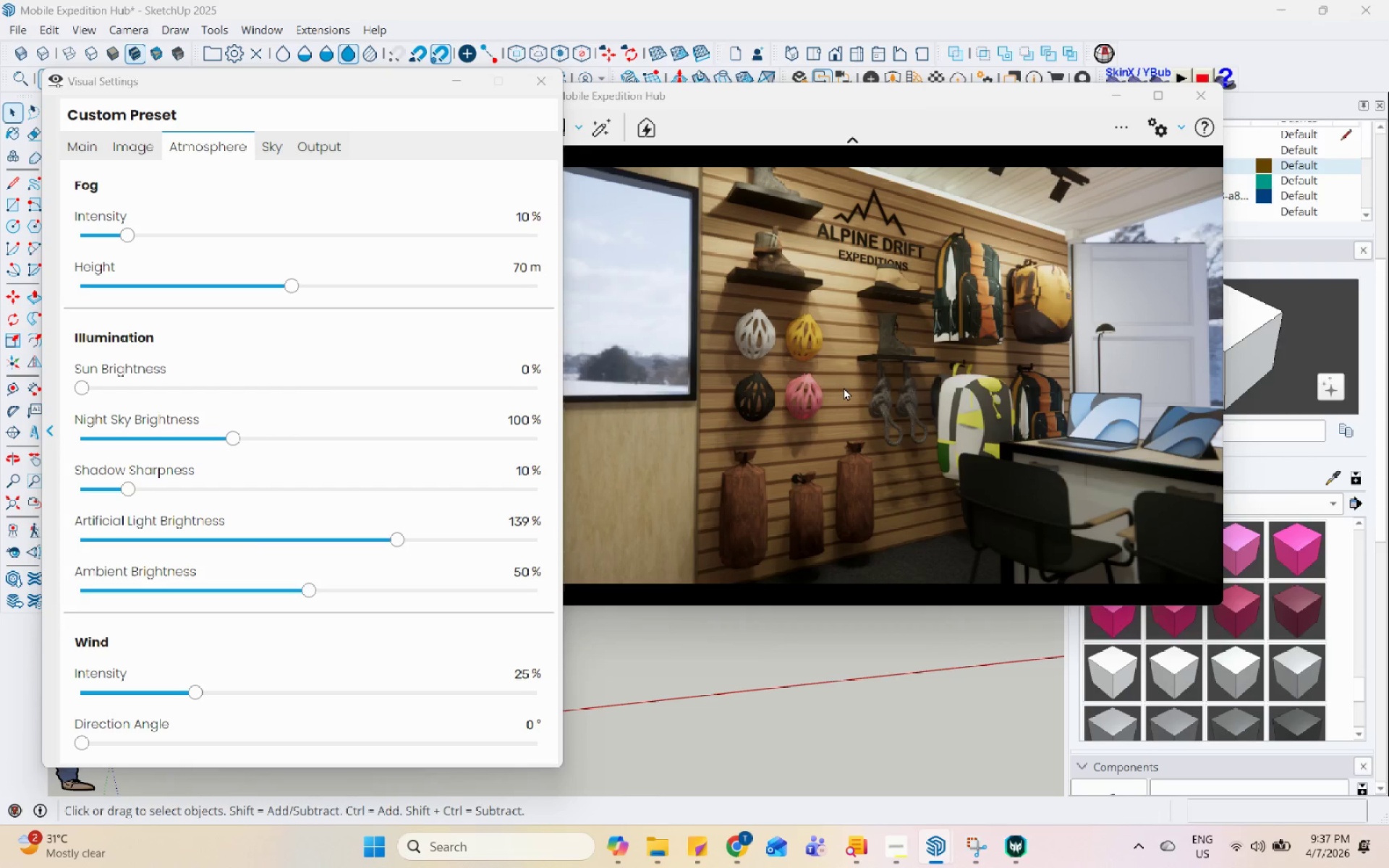 
wait(19.81)
 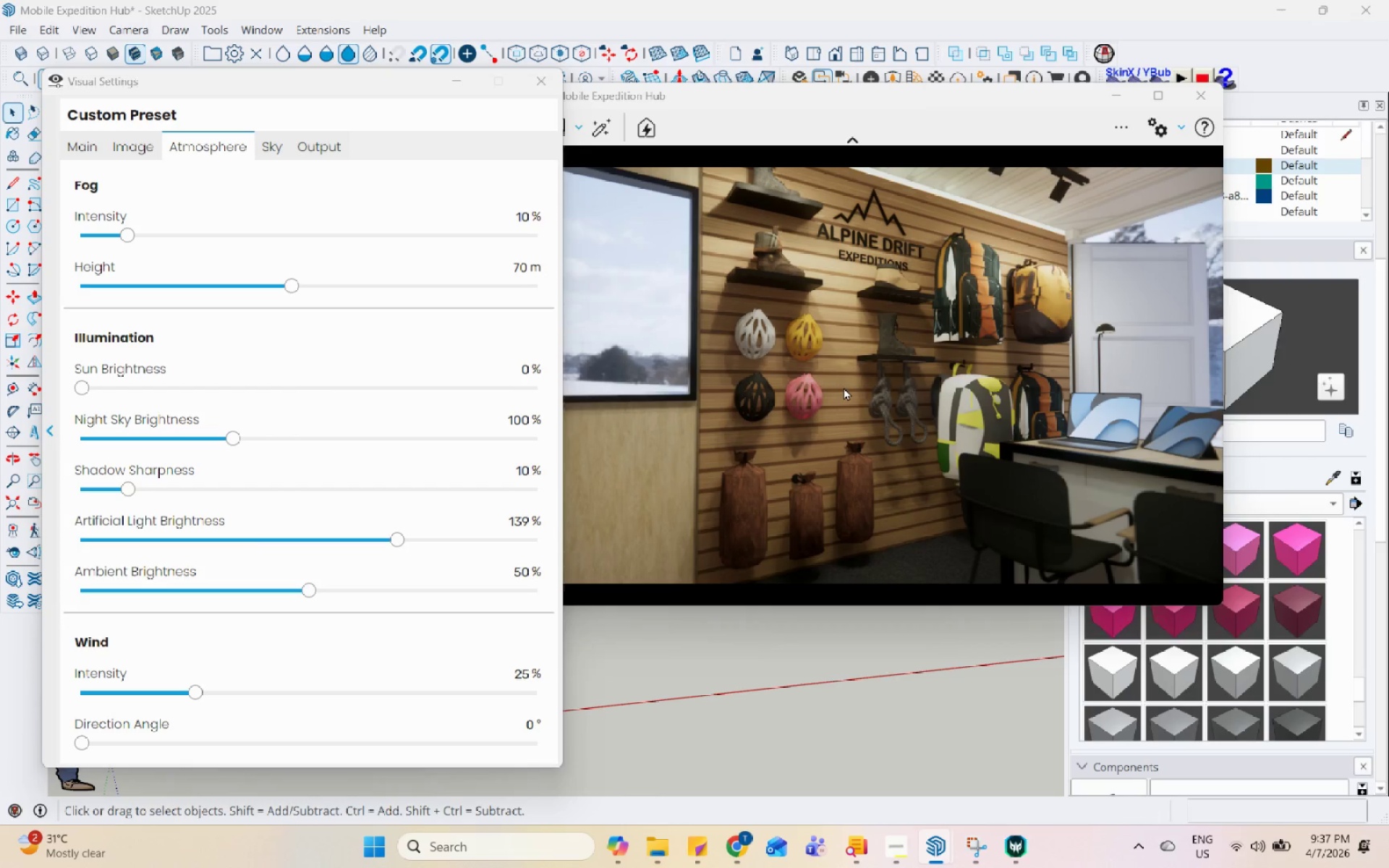 
left_click([763, 306])
 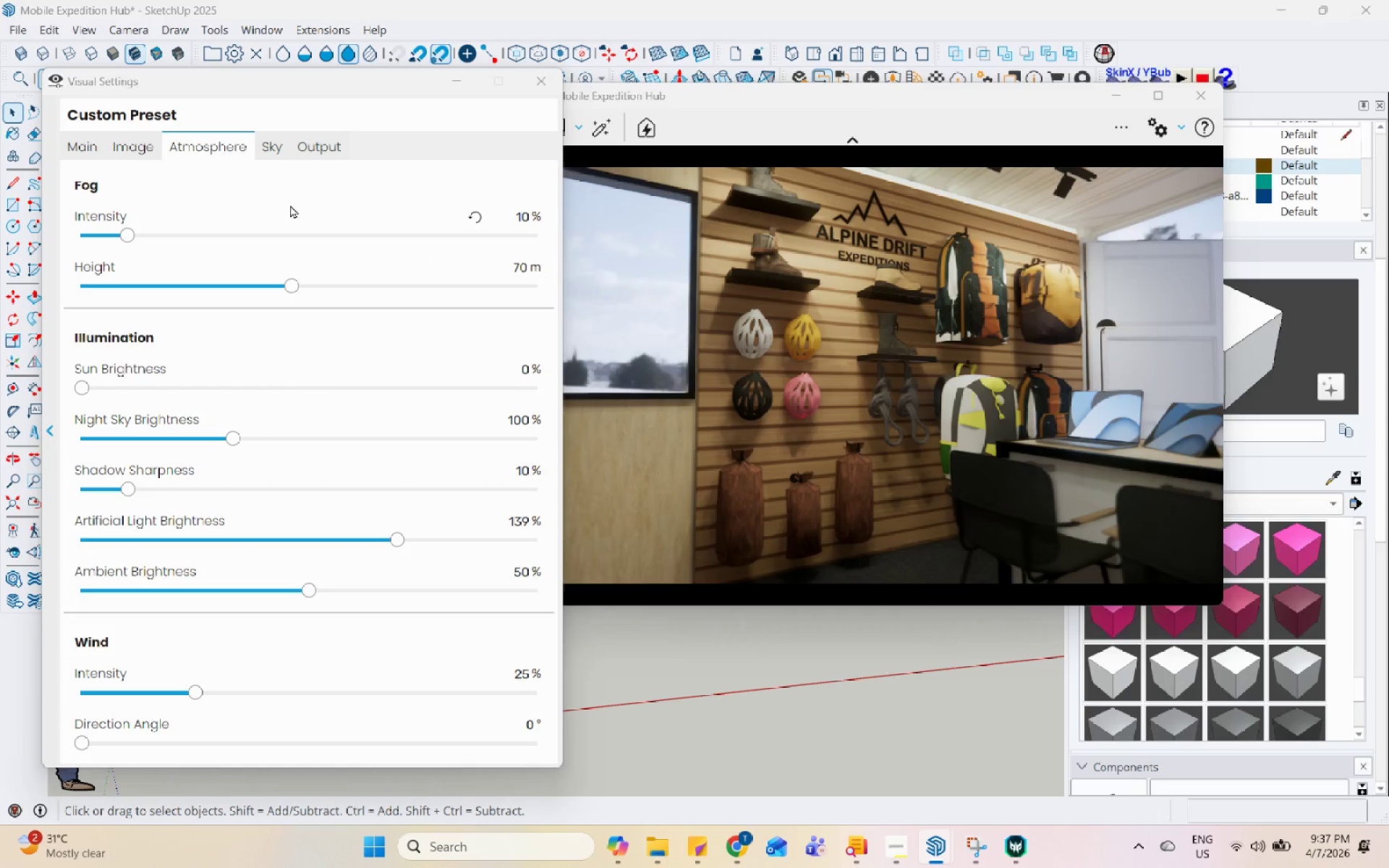 
left_click([80, 141])
 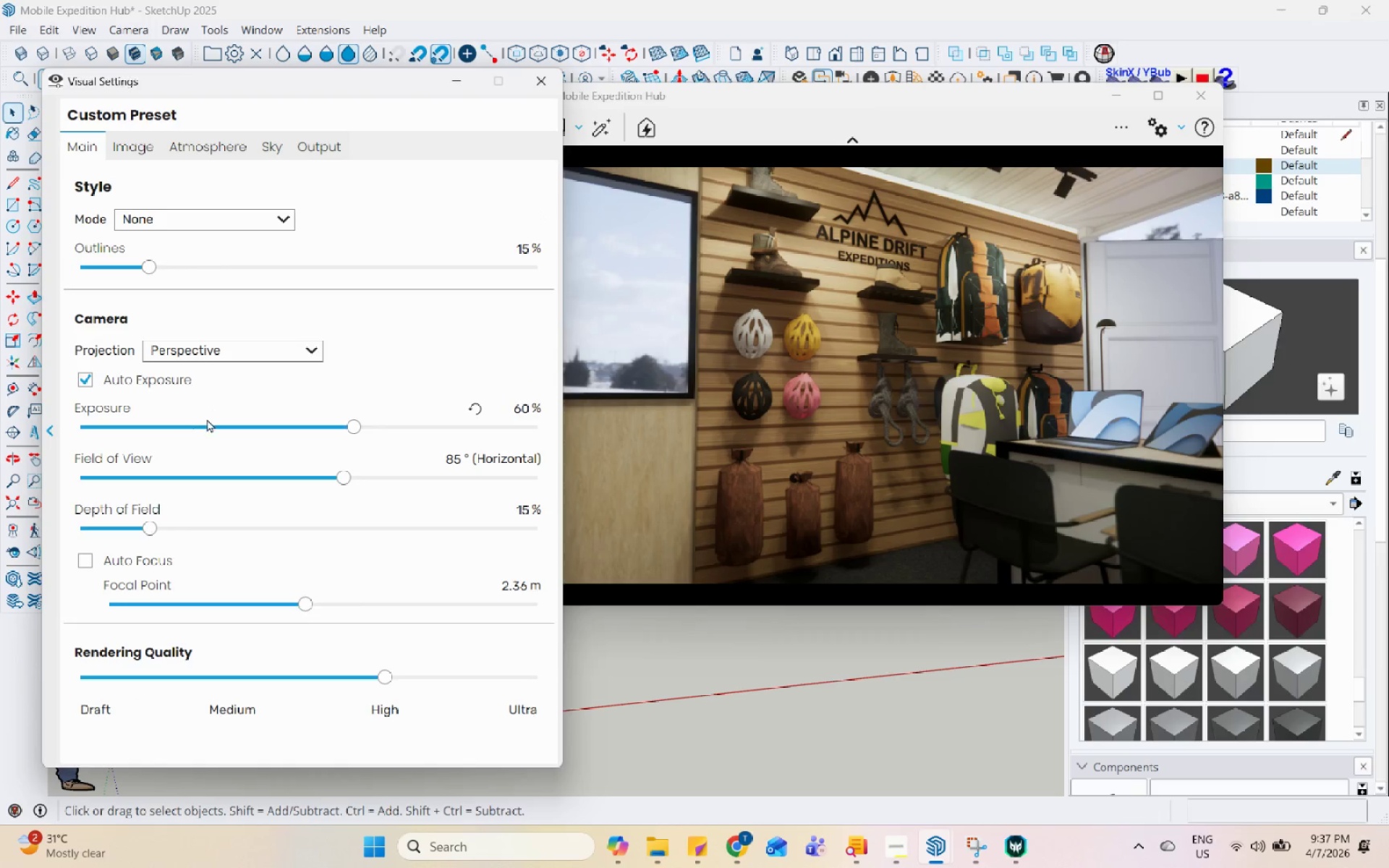 
left_click([368, 426])
 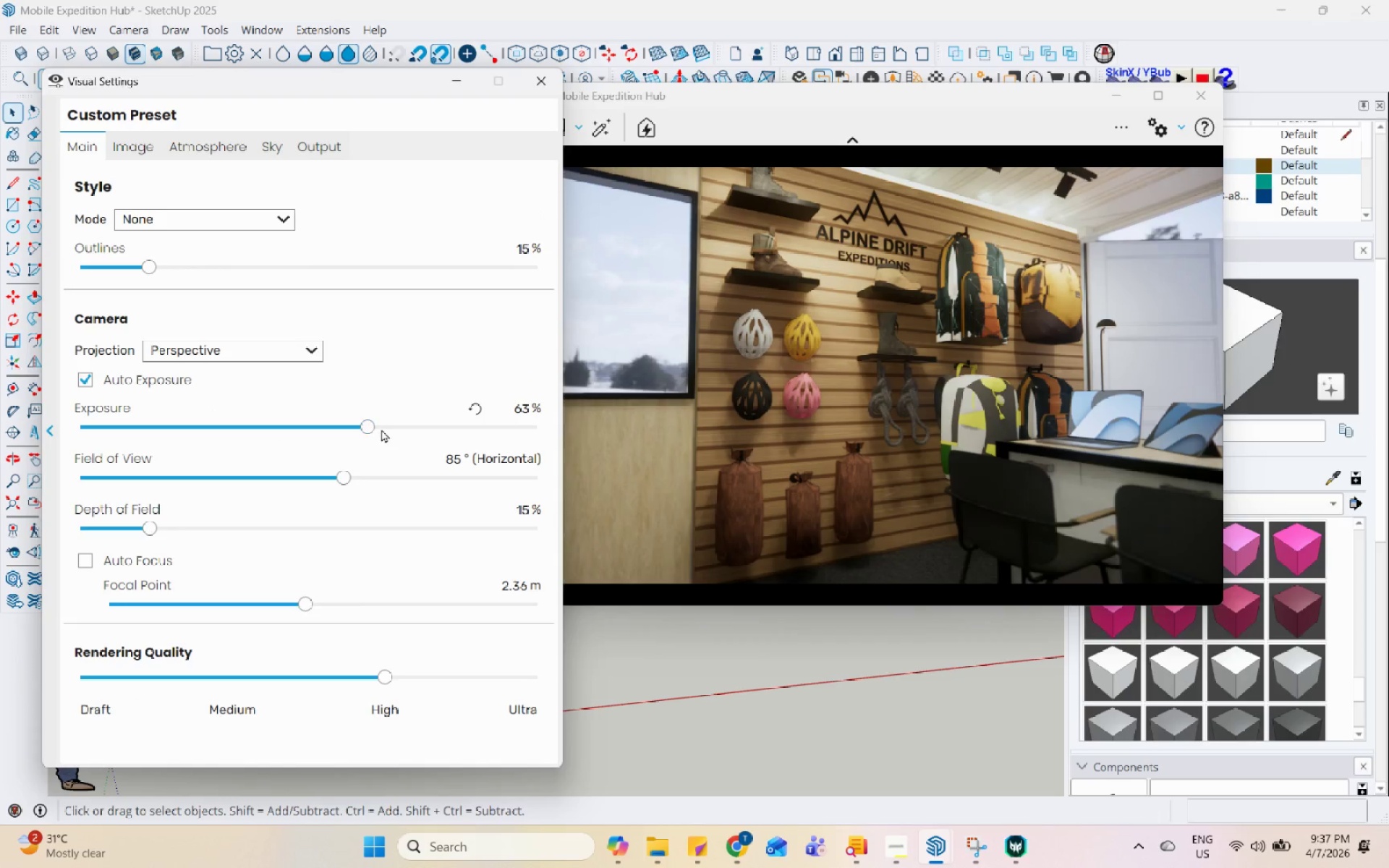 
left_click([387, 429])
 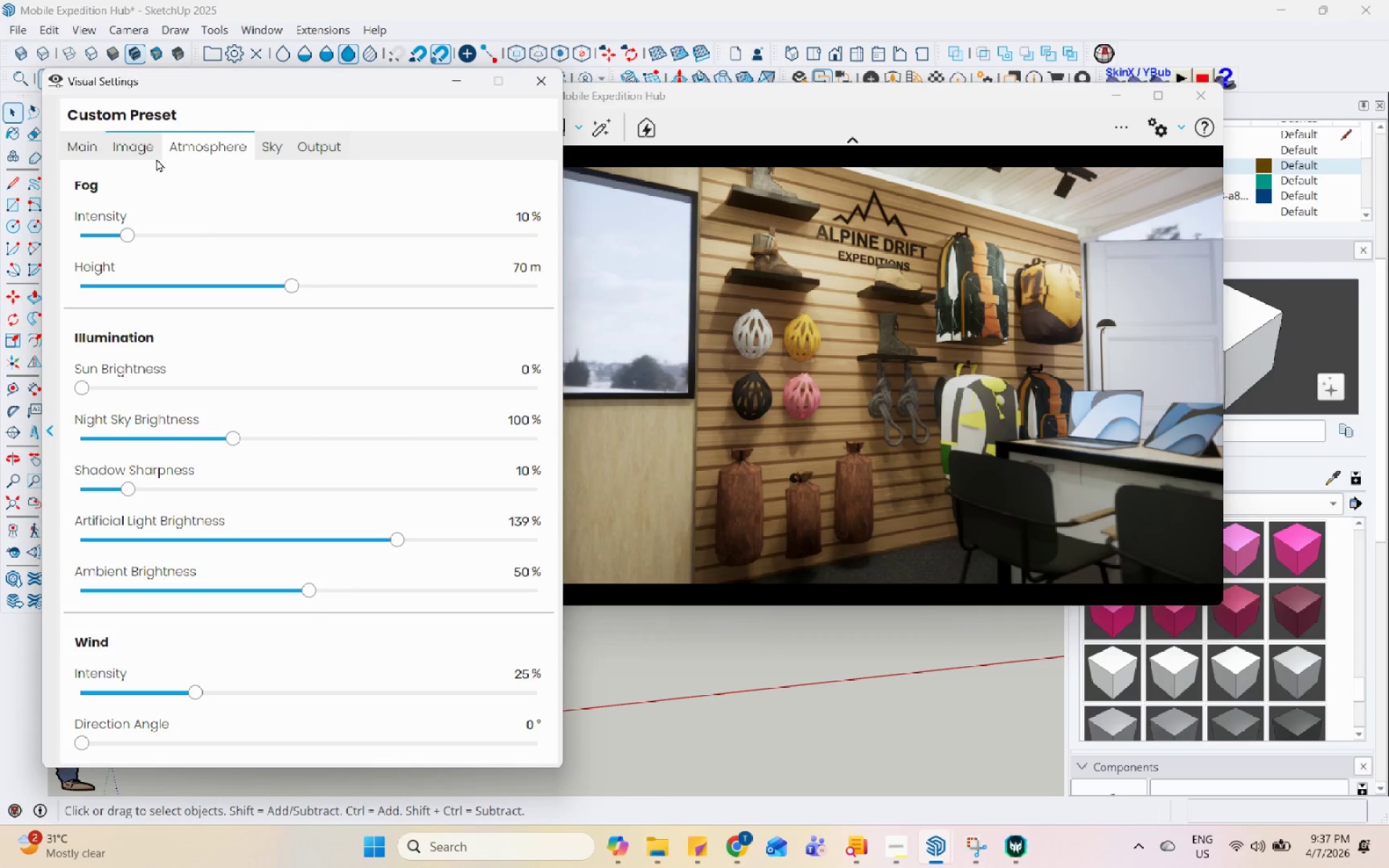 
left_click([154, 311])
 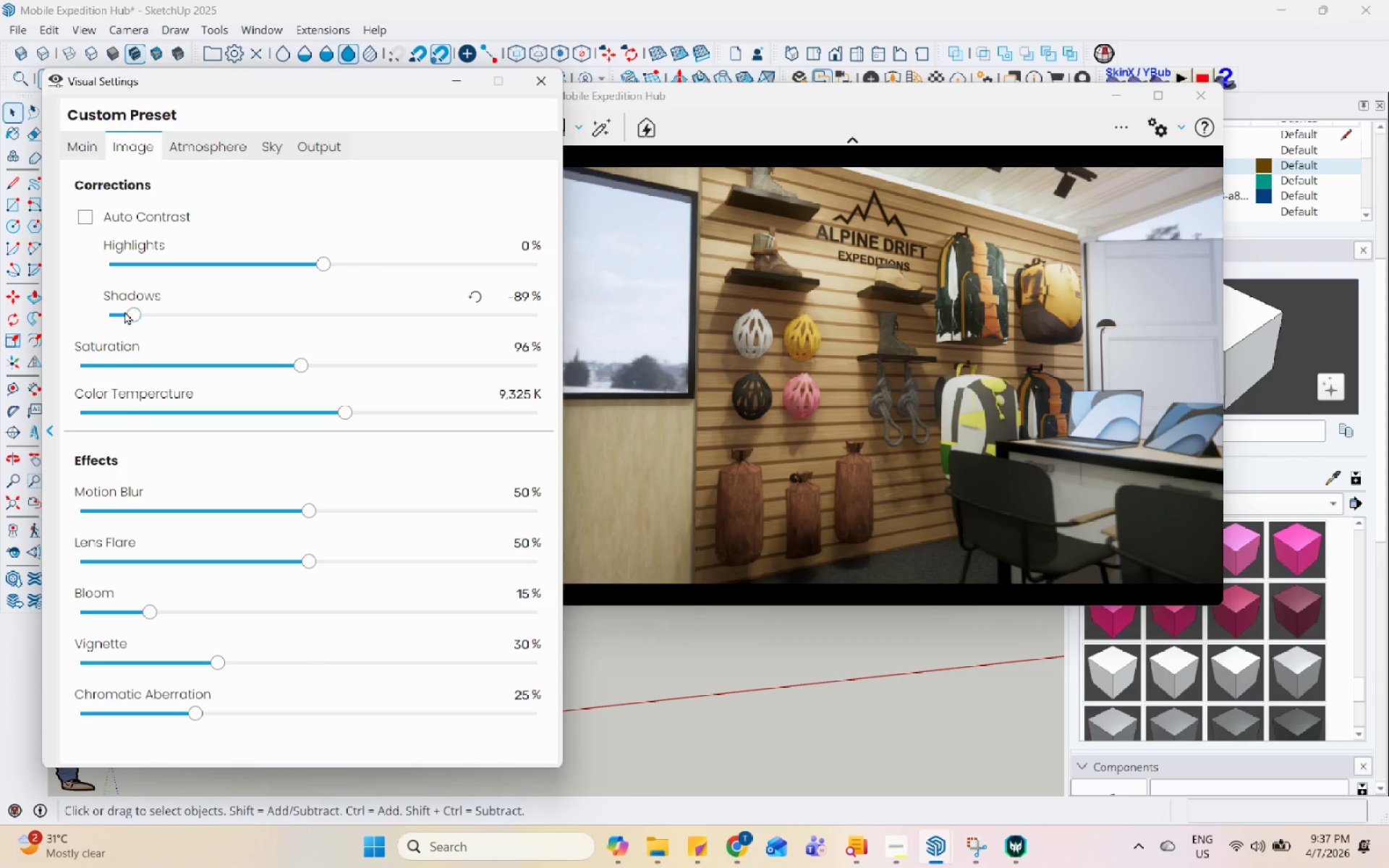 
double_click([159, 317])
 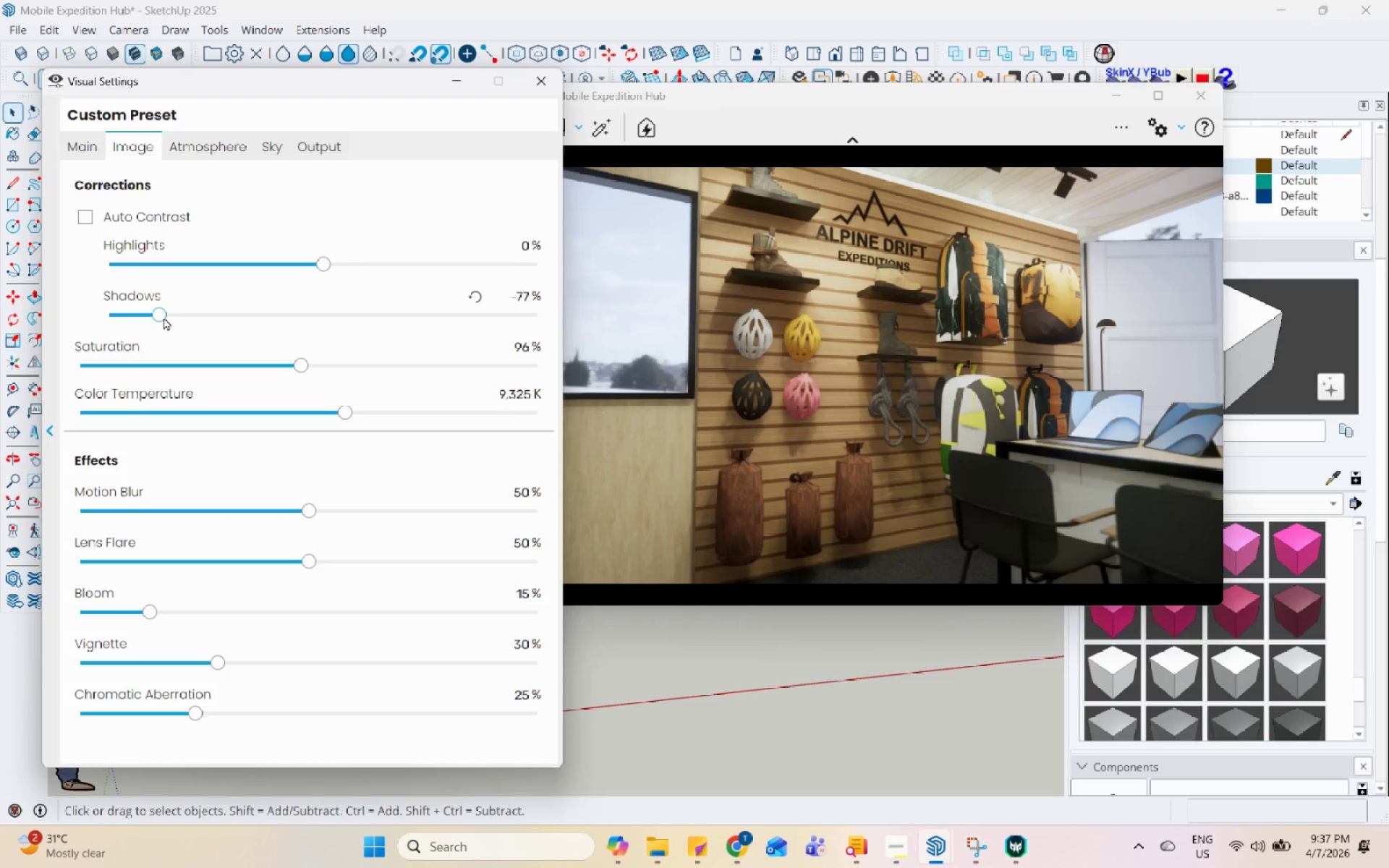 
triple_click([172, 316])
 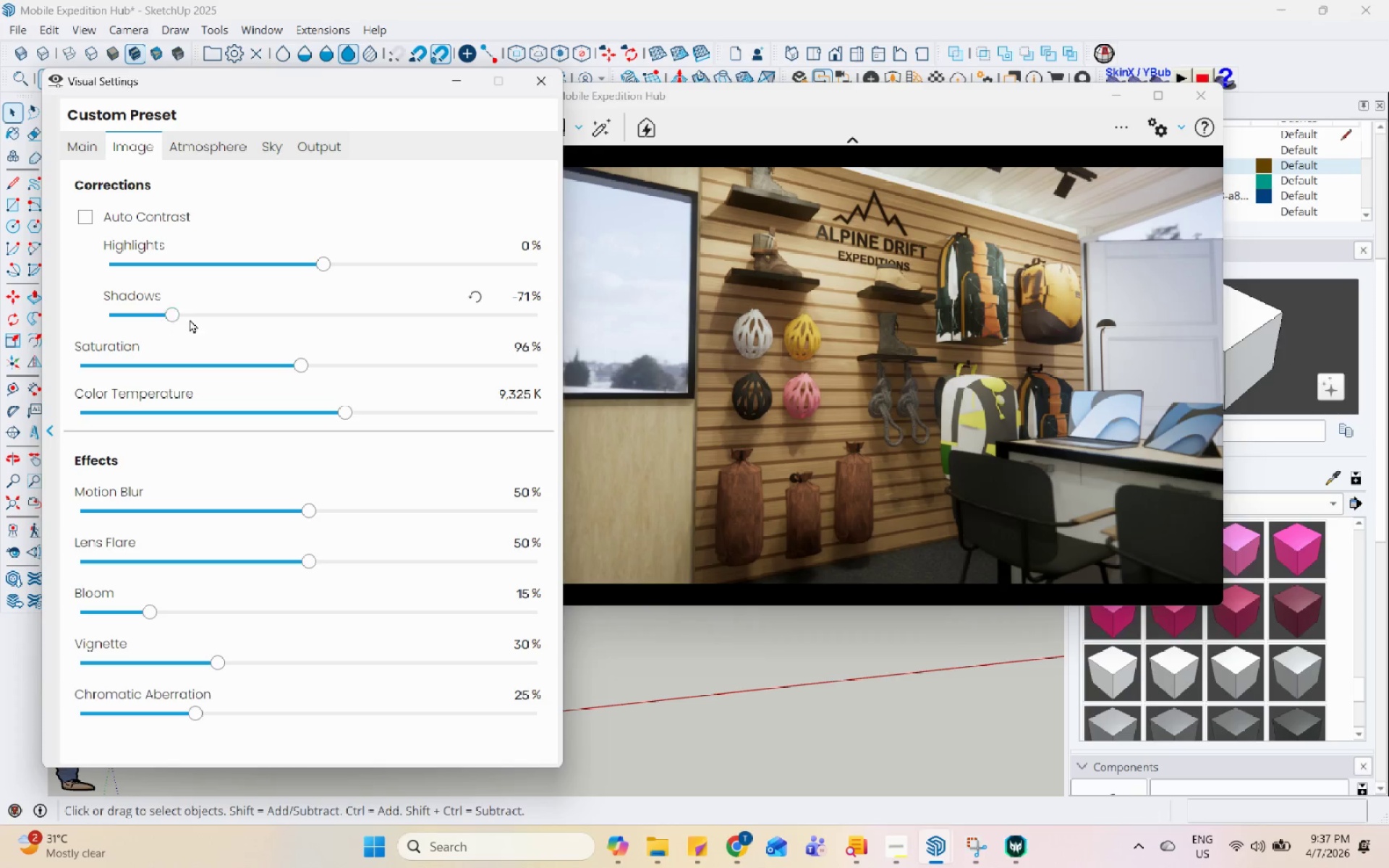 
triple_click([190, 319])
 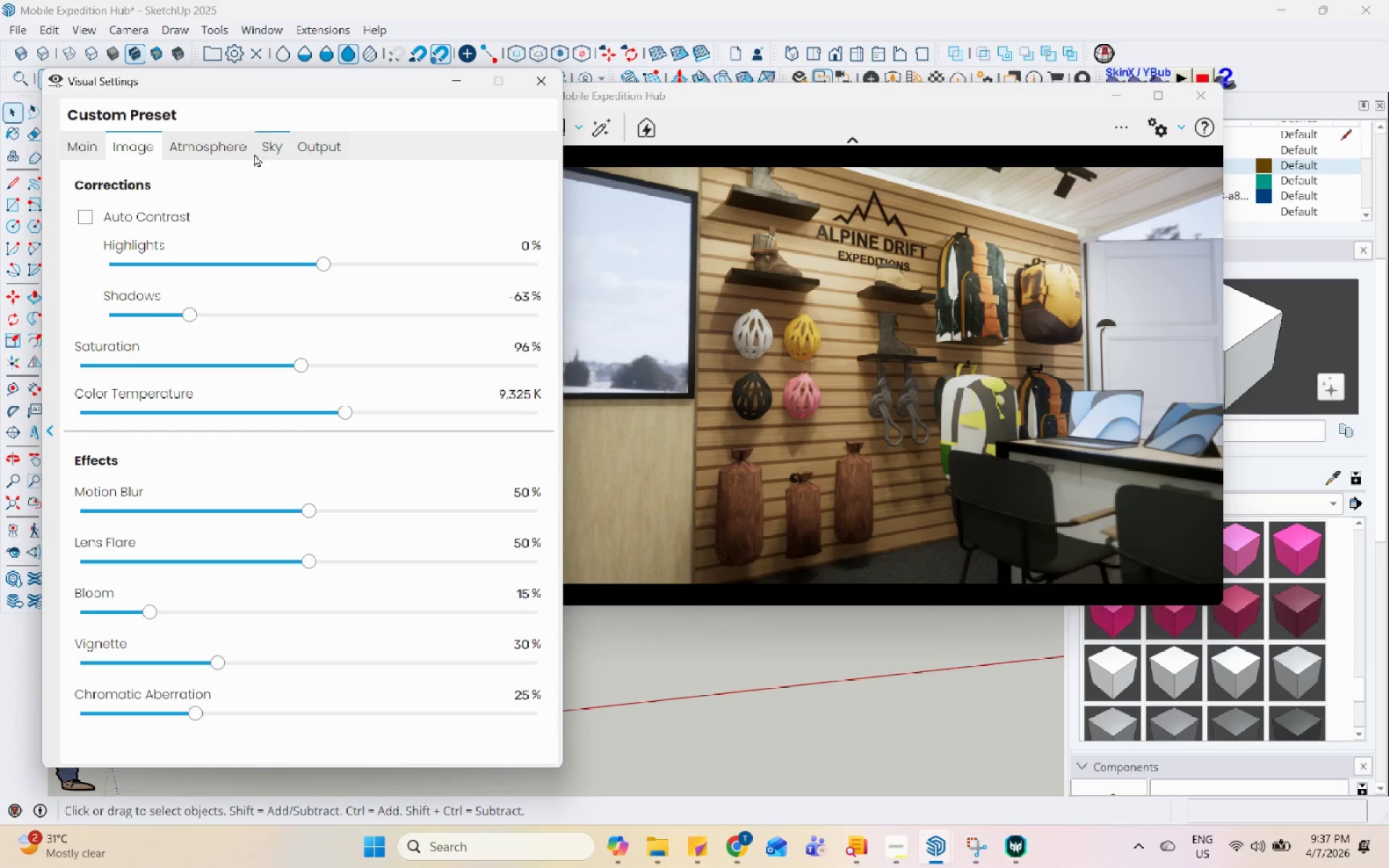 
left_click([190, 143])
 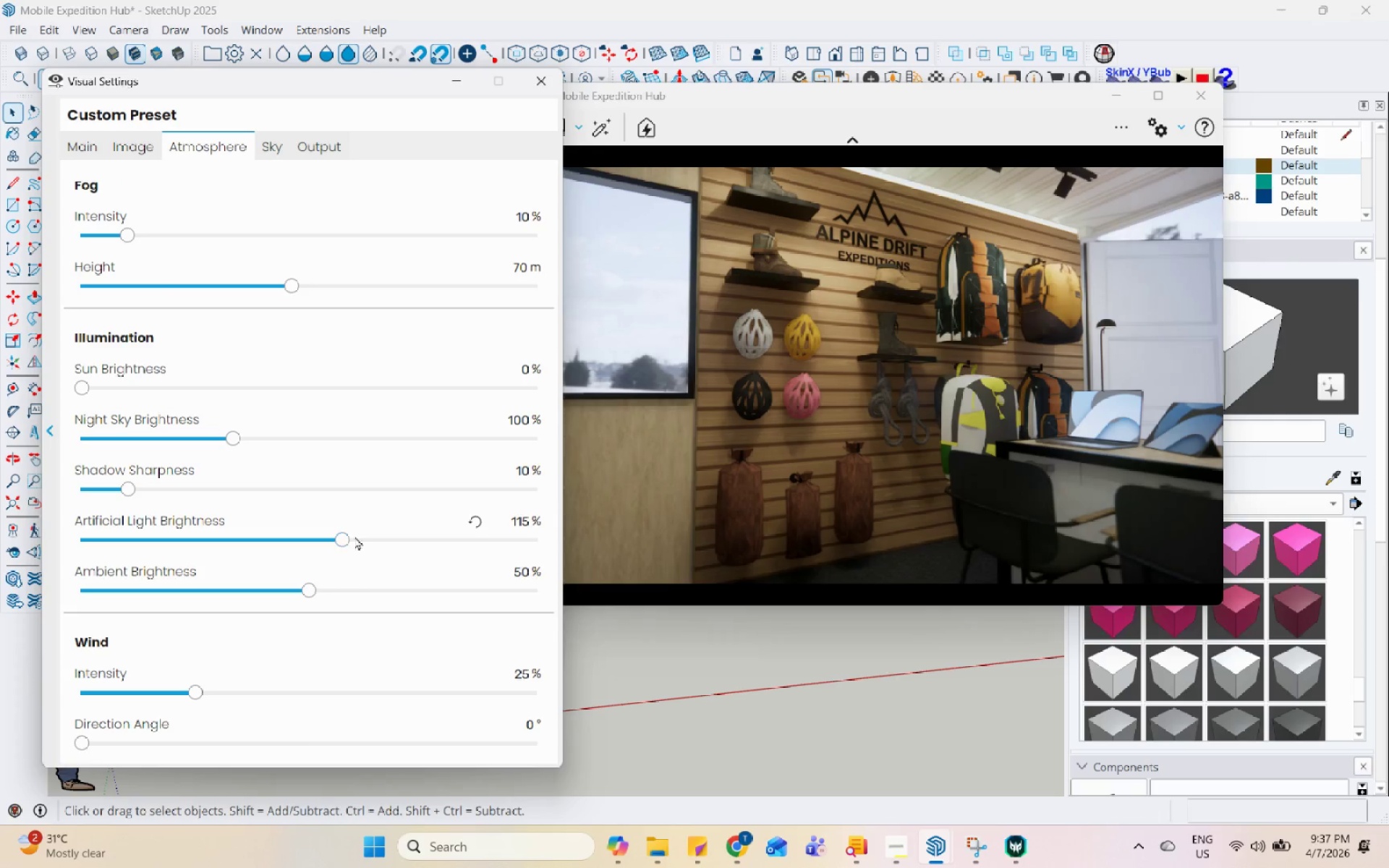 
left_click([373, 542])
 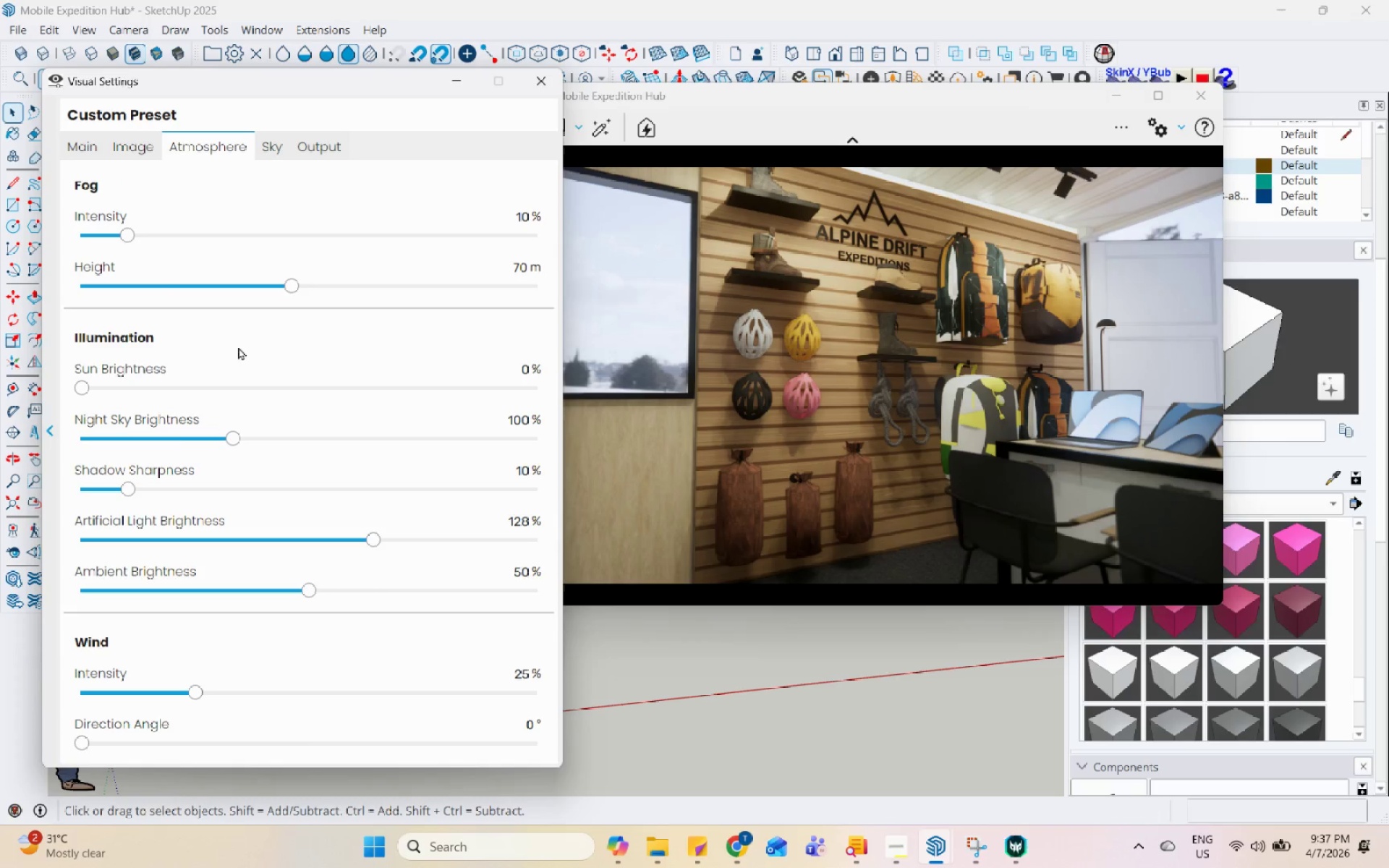 
left_click([77, 141])
 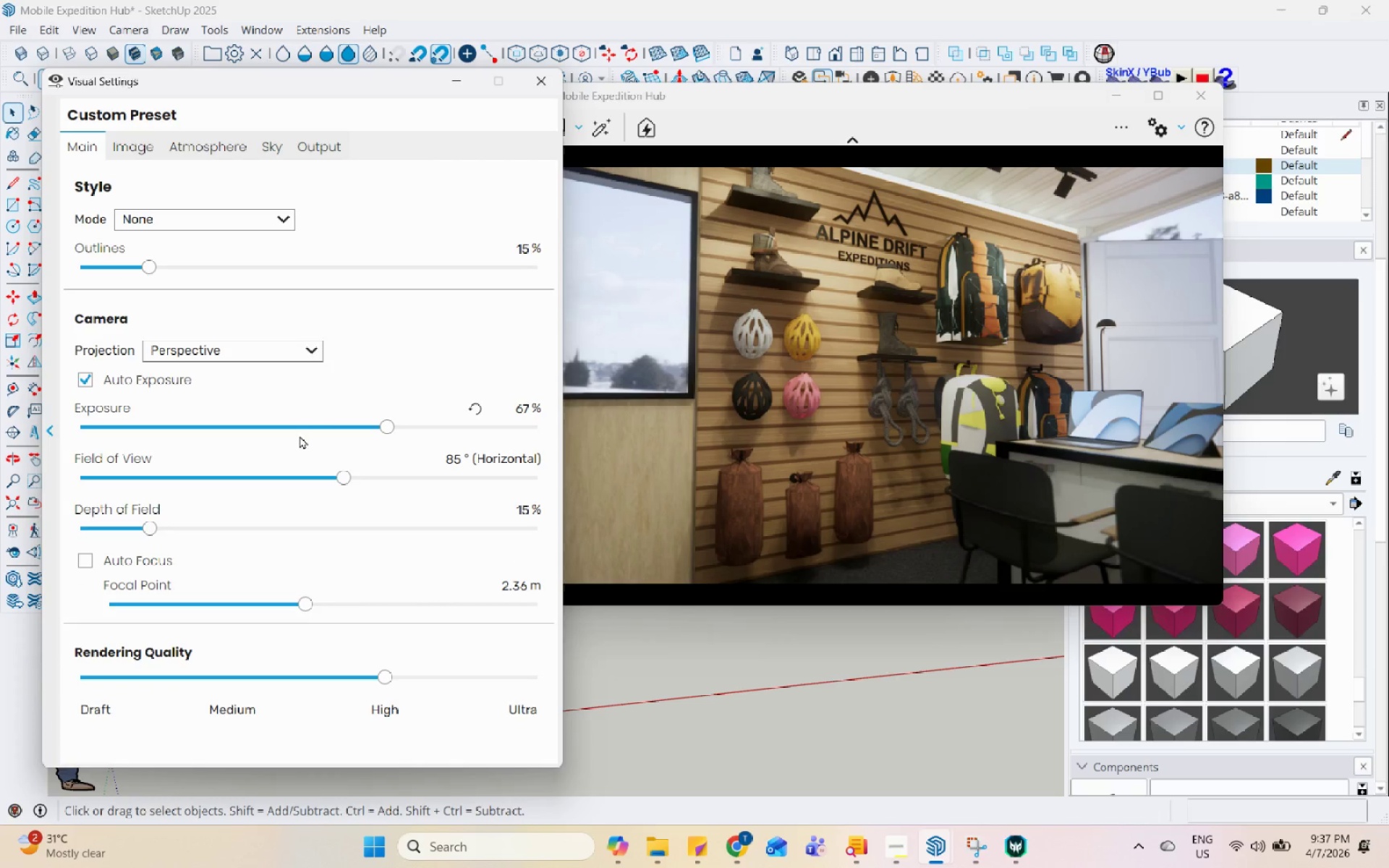 
mouse_move([360, 459])
 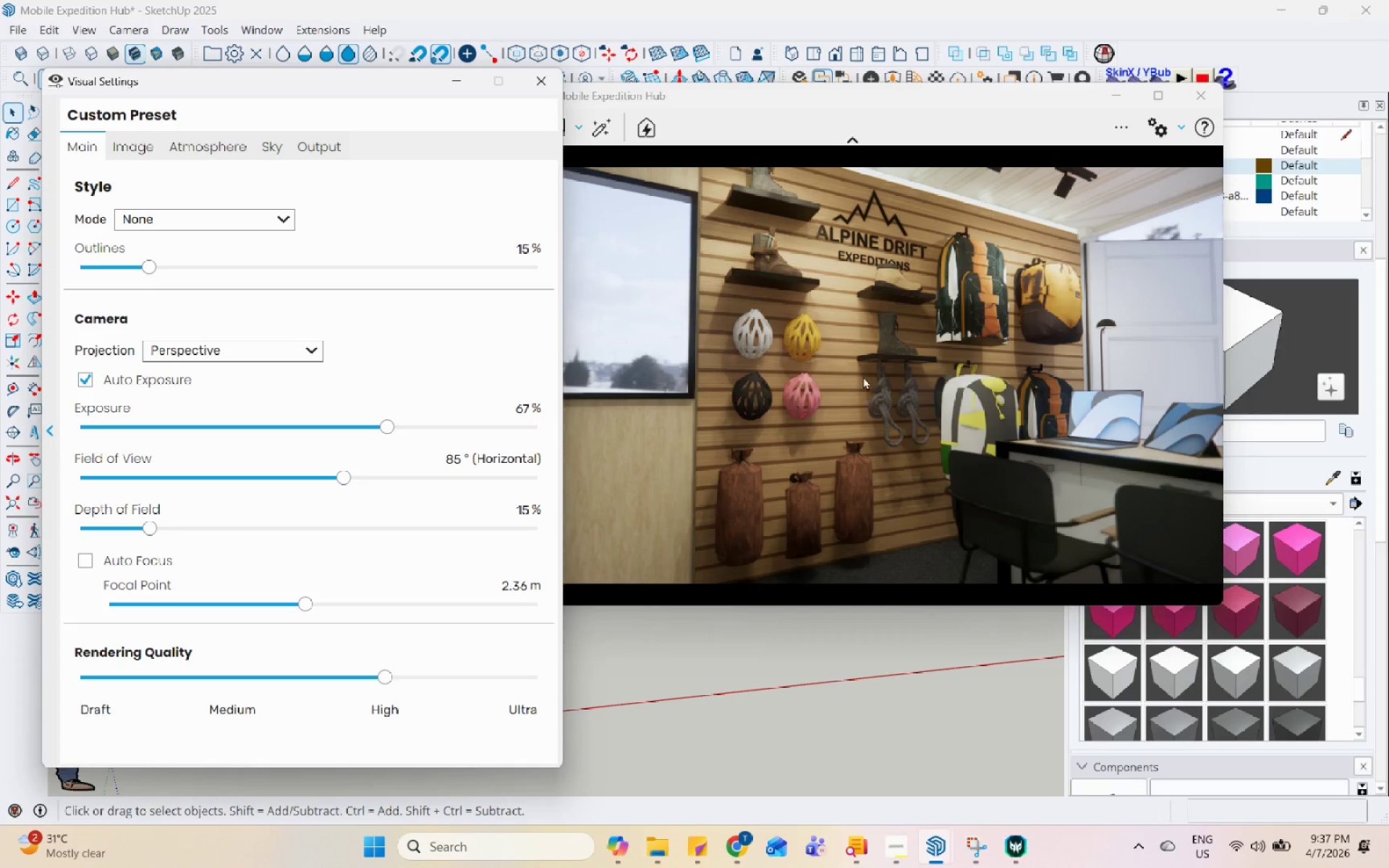 
wait(5.29)
 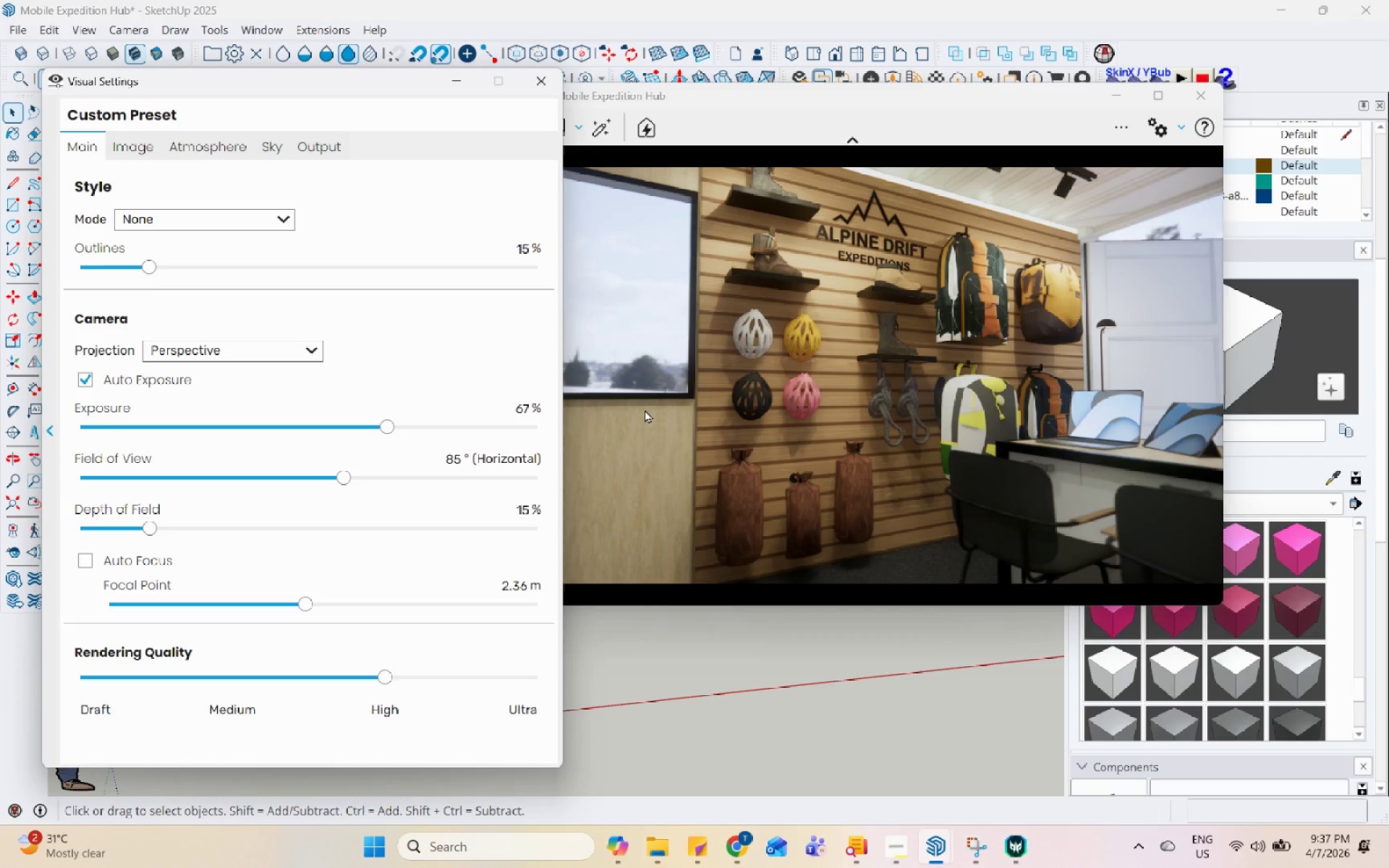 
left_click_drag(start_coordinate=[375, 79], to_coordinate=[234, 200])
 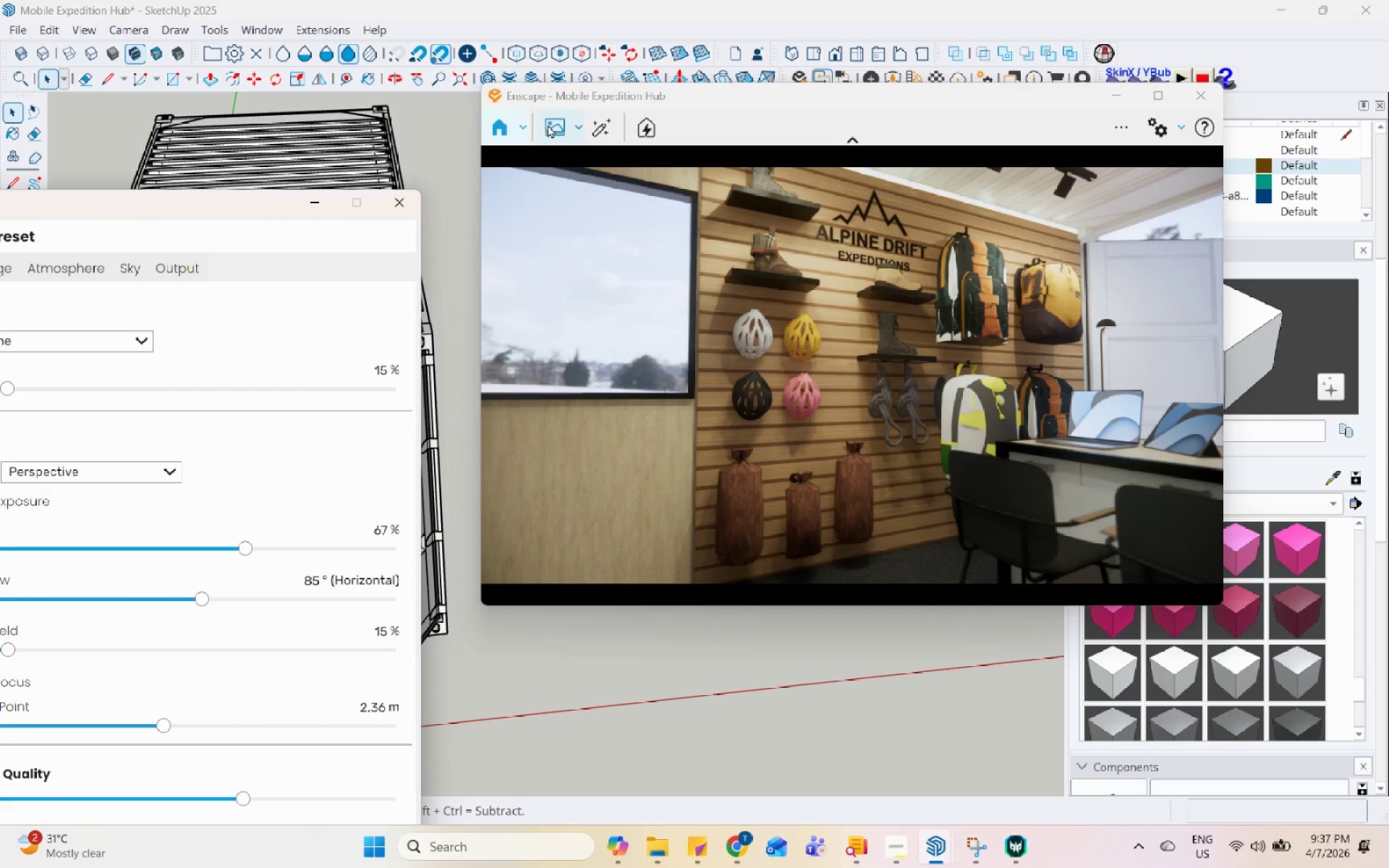 
left_click([556, 124])
 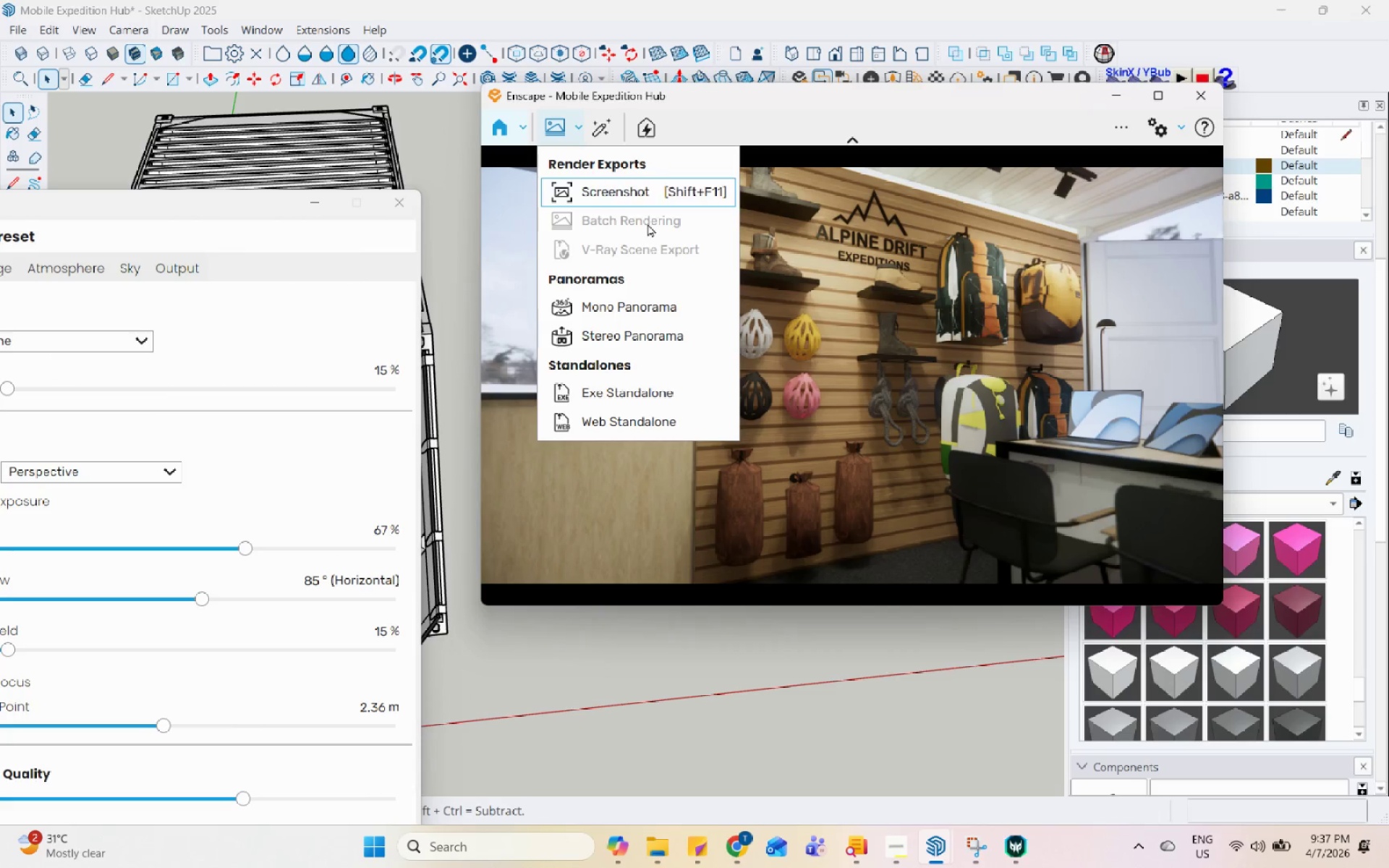 
left_click([653, 190])
 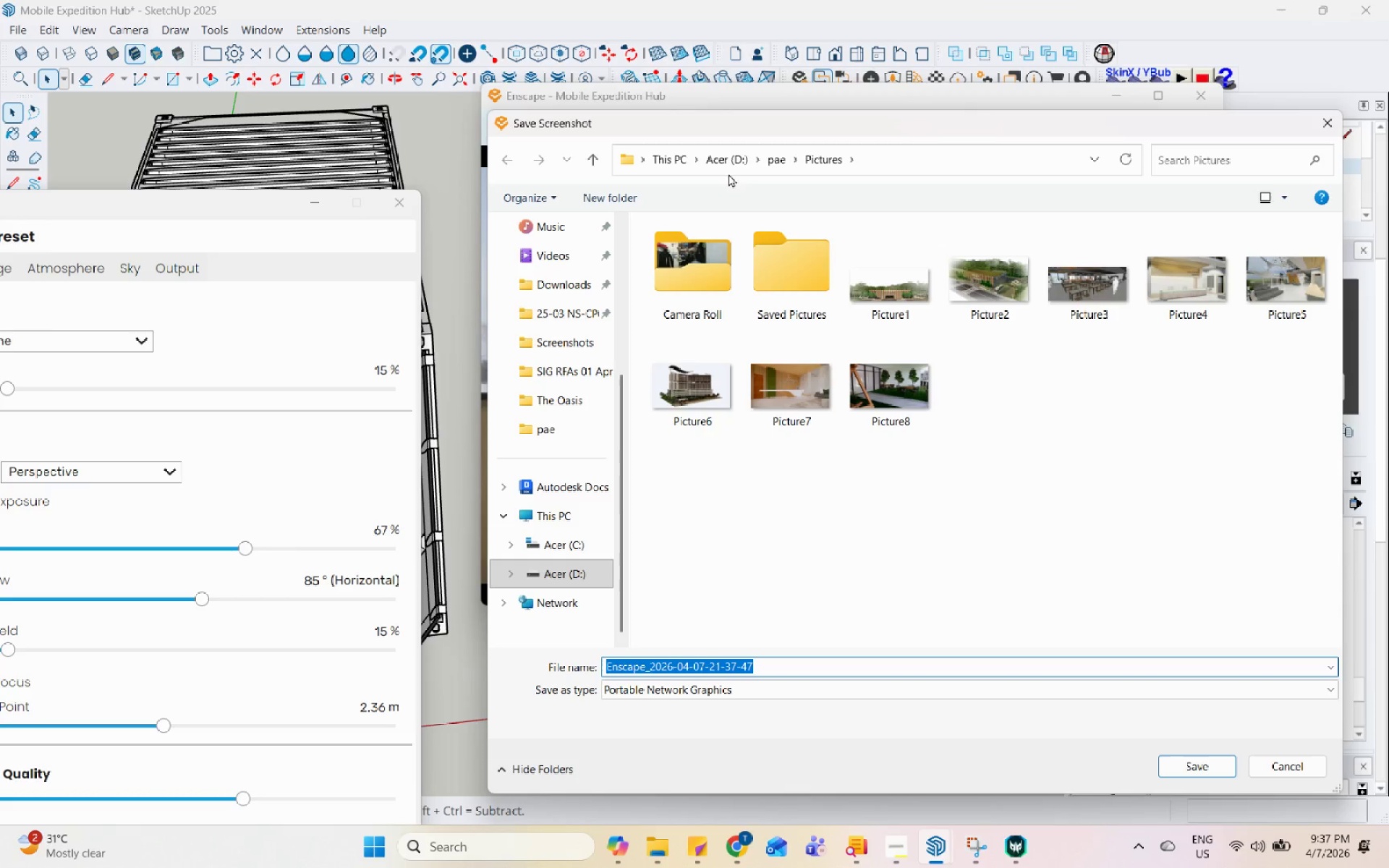 
left_click([781, 145])
 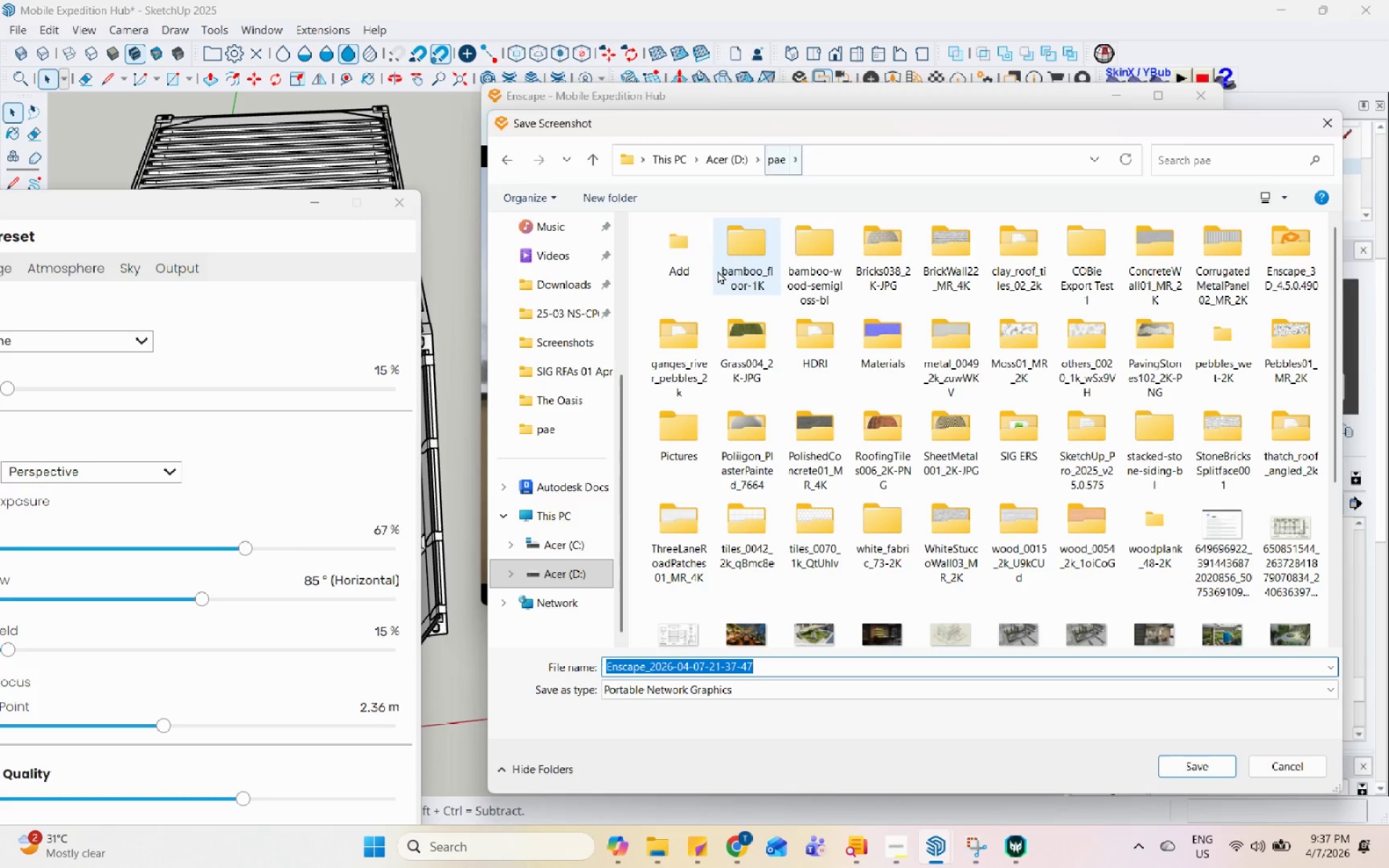 
double_click([702, 273])
 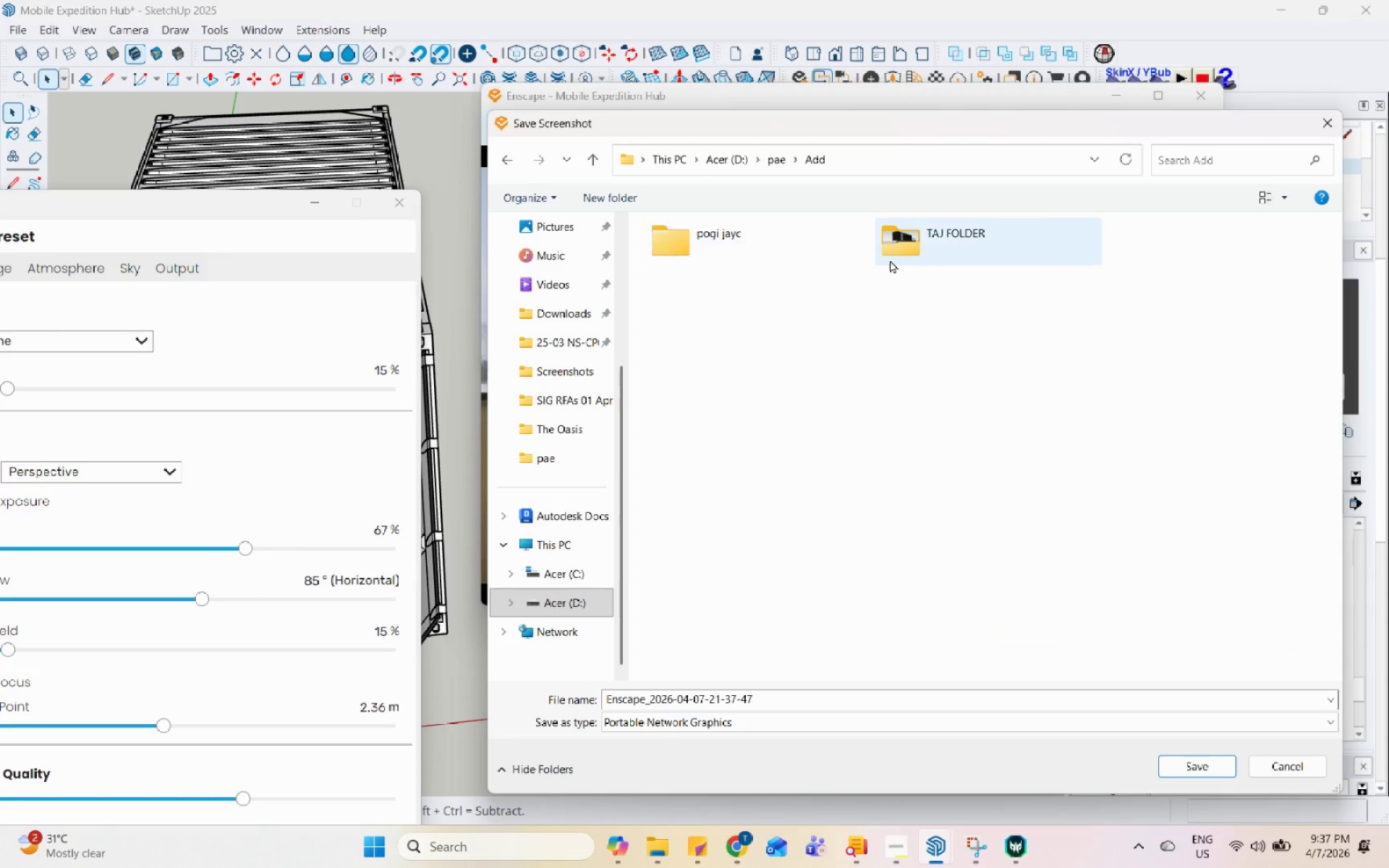 
triple_click([901, 256])
 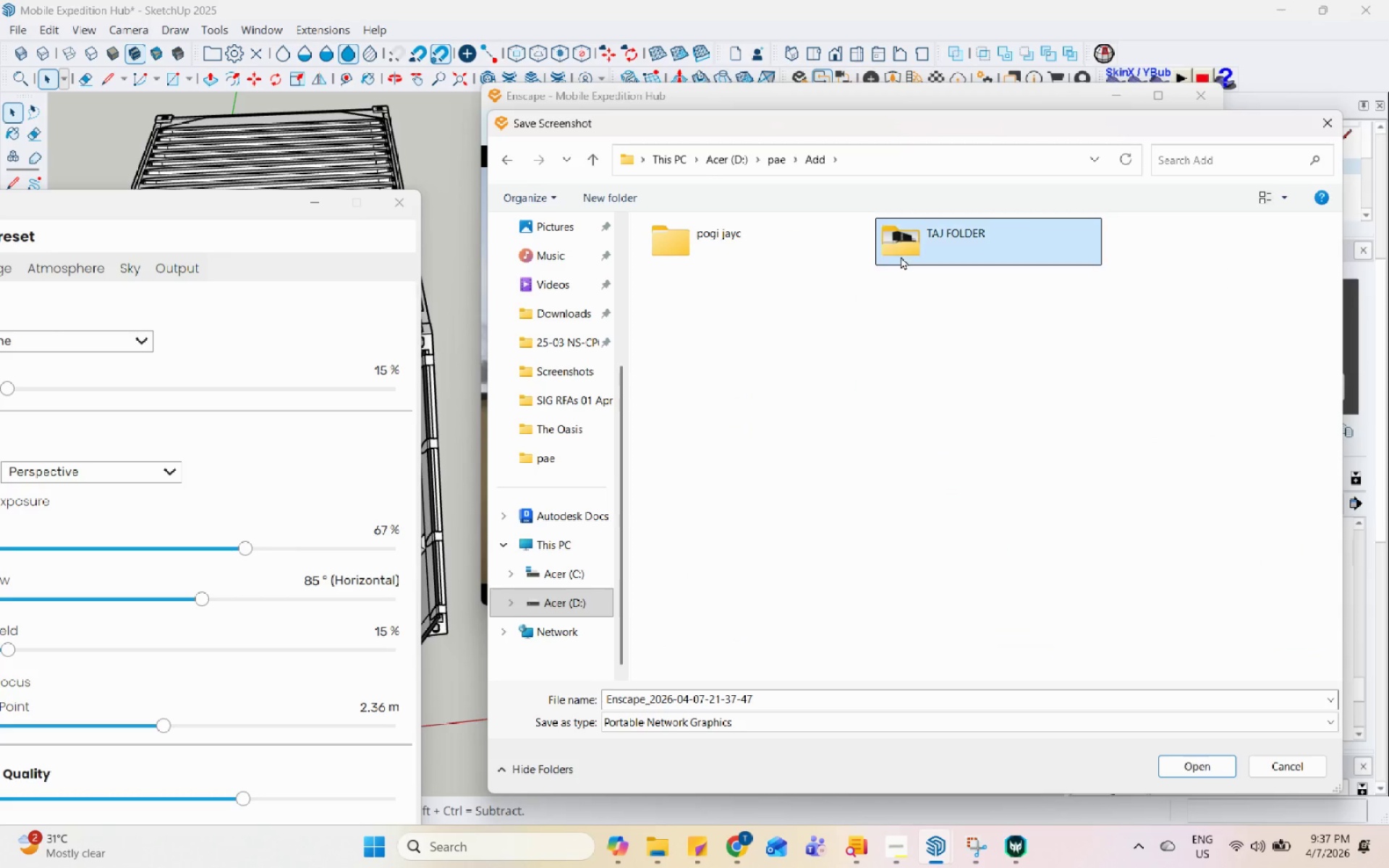 
triple_click([901, 256])
 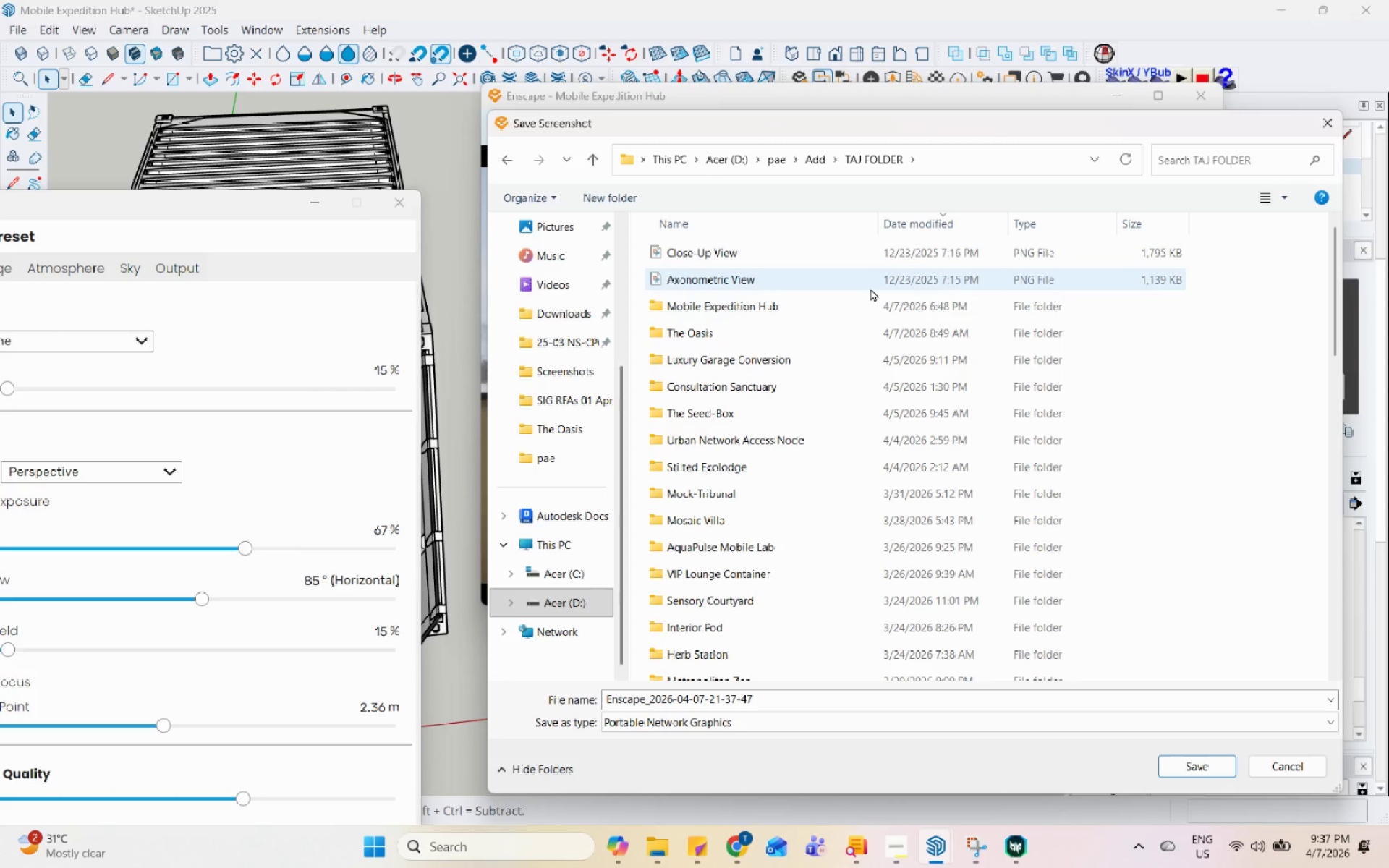 
double_click([858, 303])
 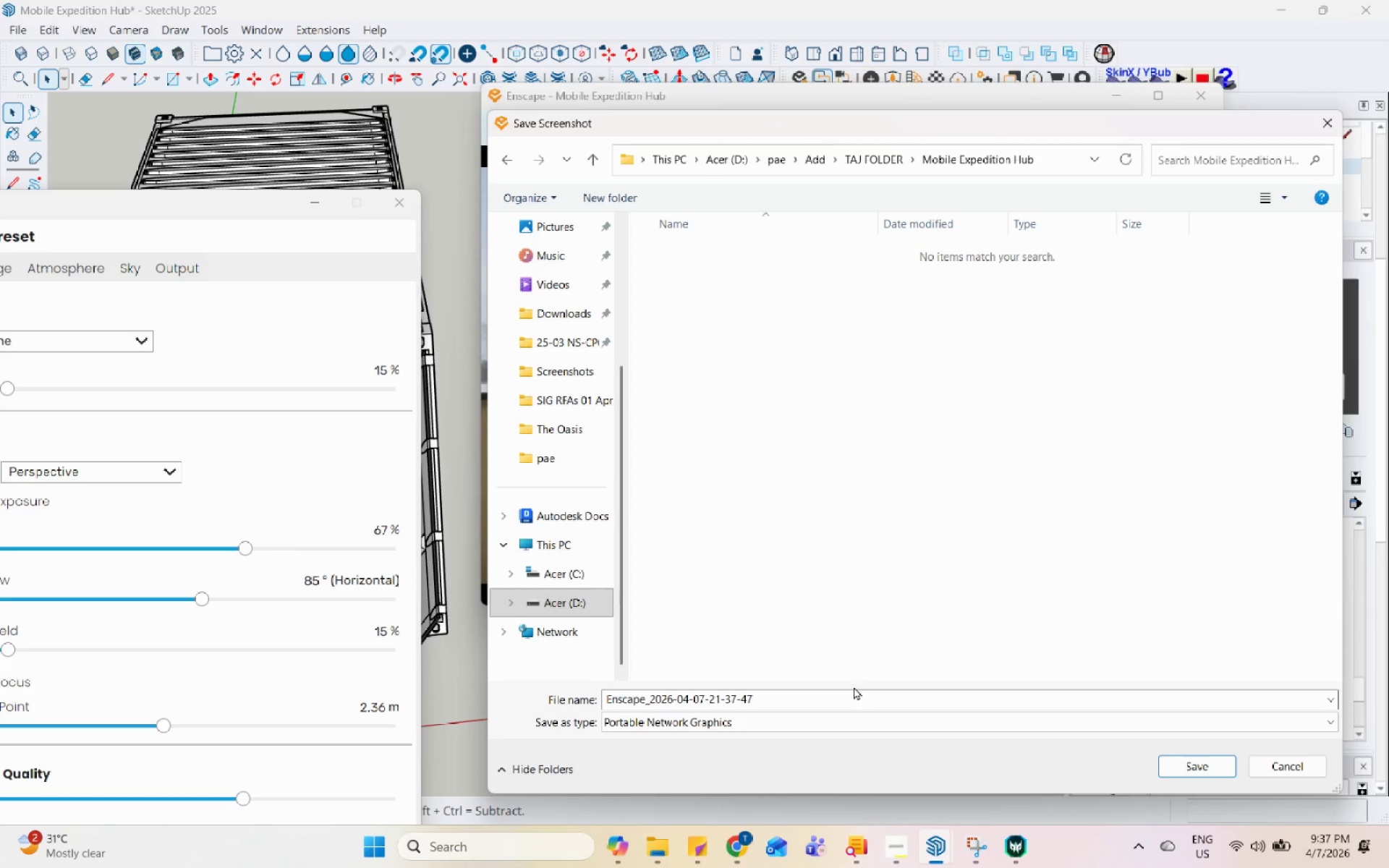 
left_click([852, 697])
 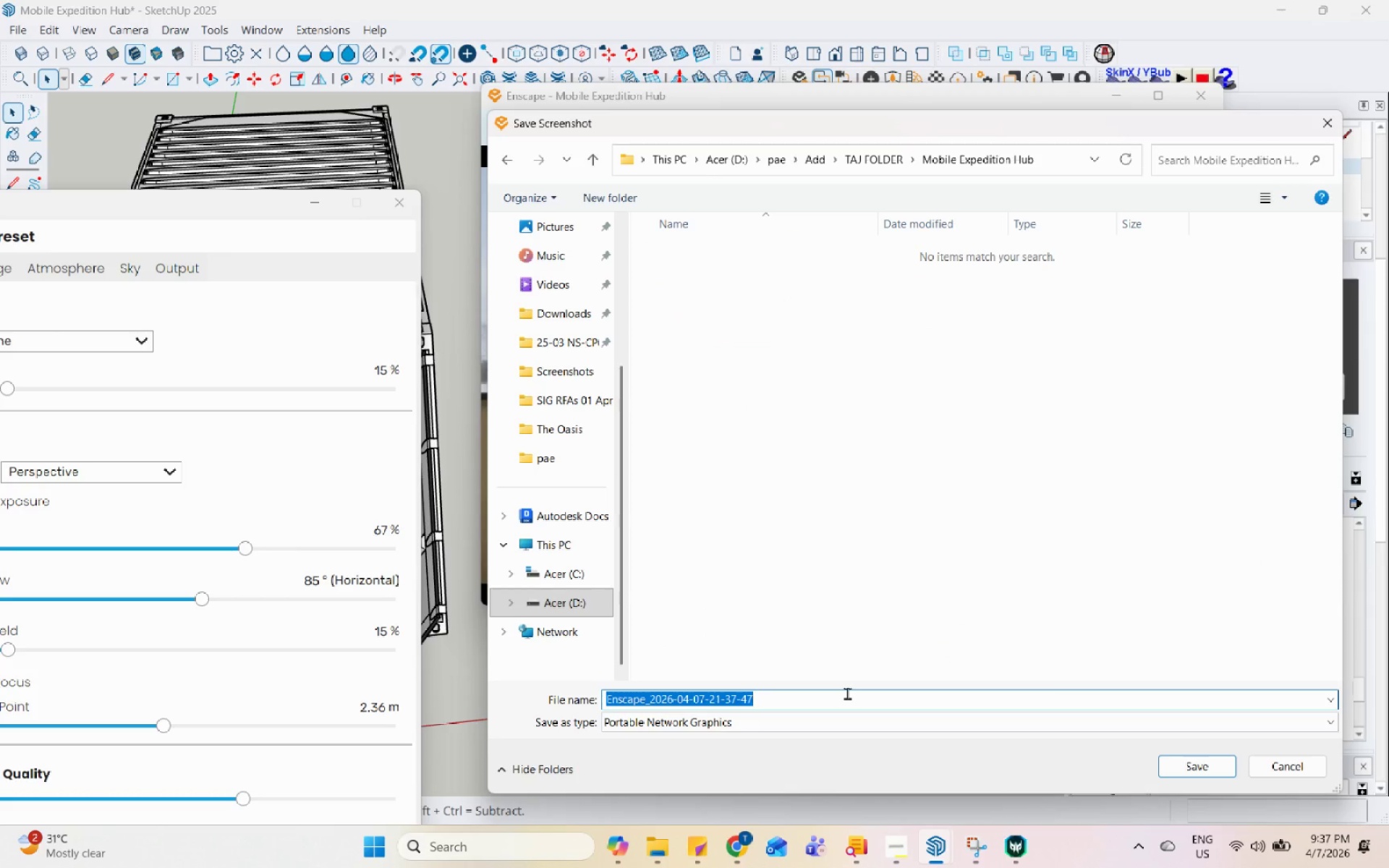 
type(Hero Shot)
 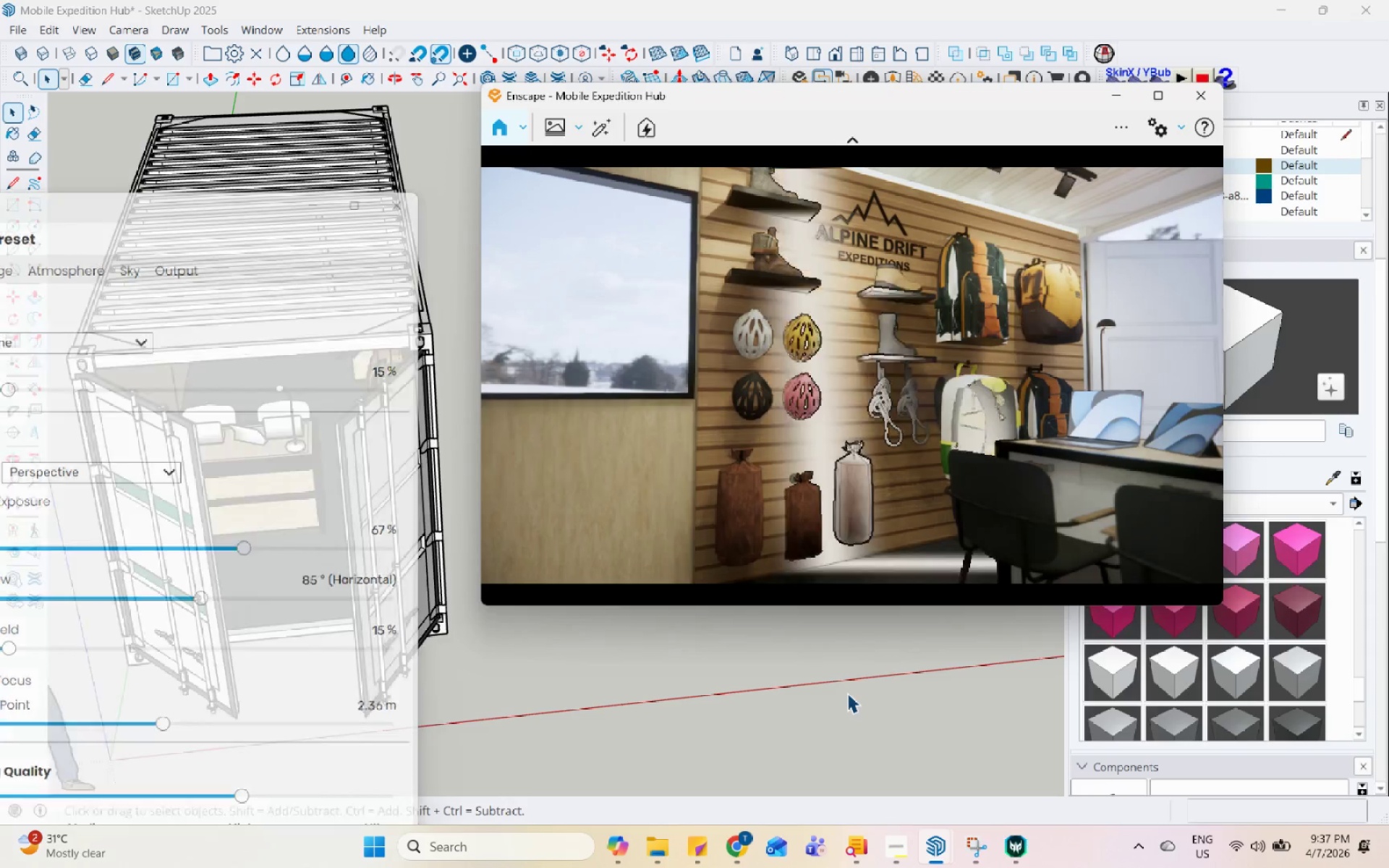 
 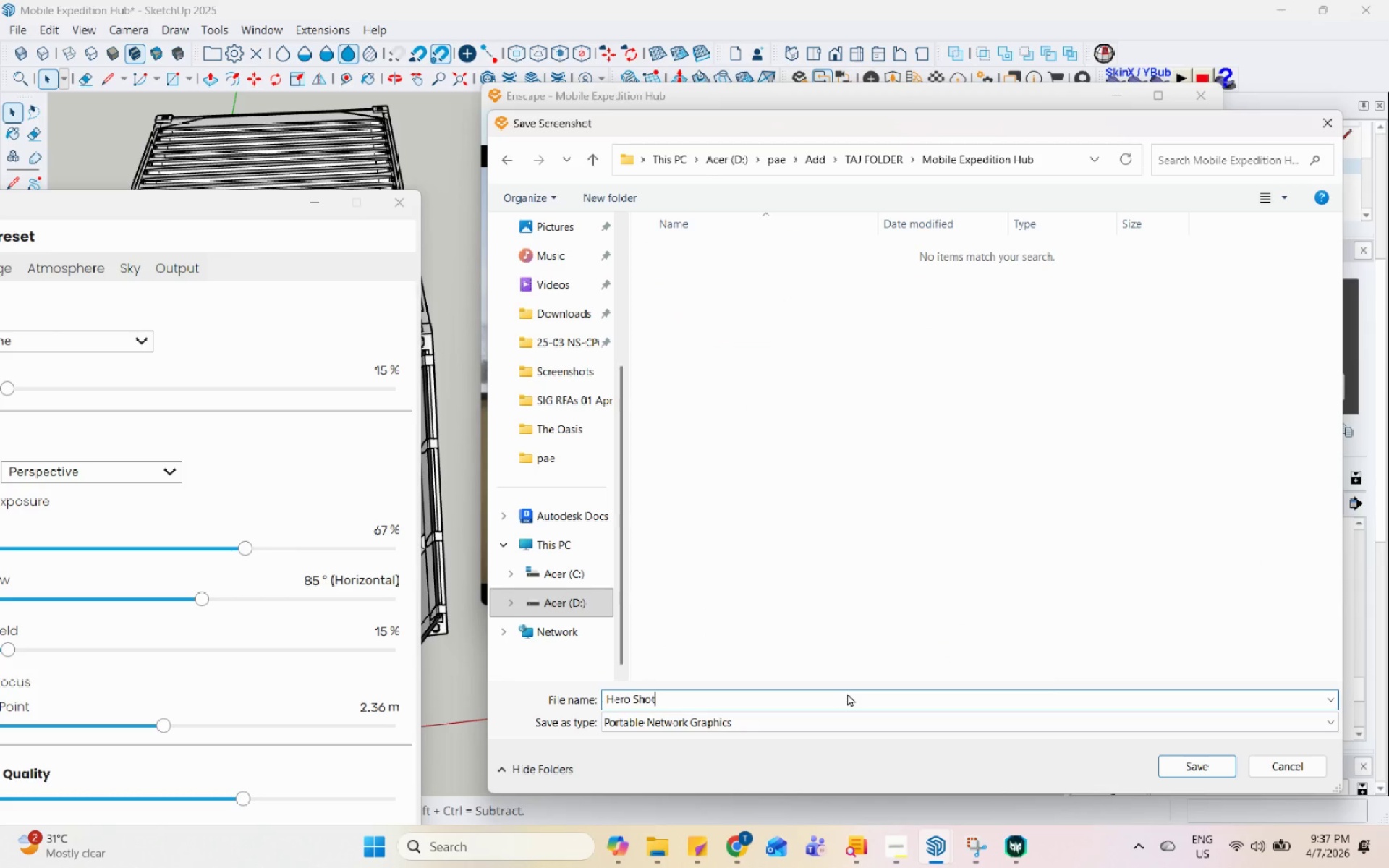 
key(Enter)
 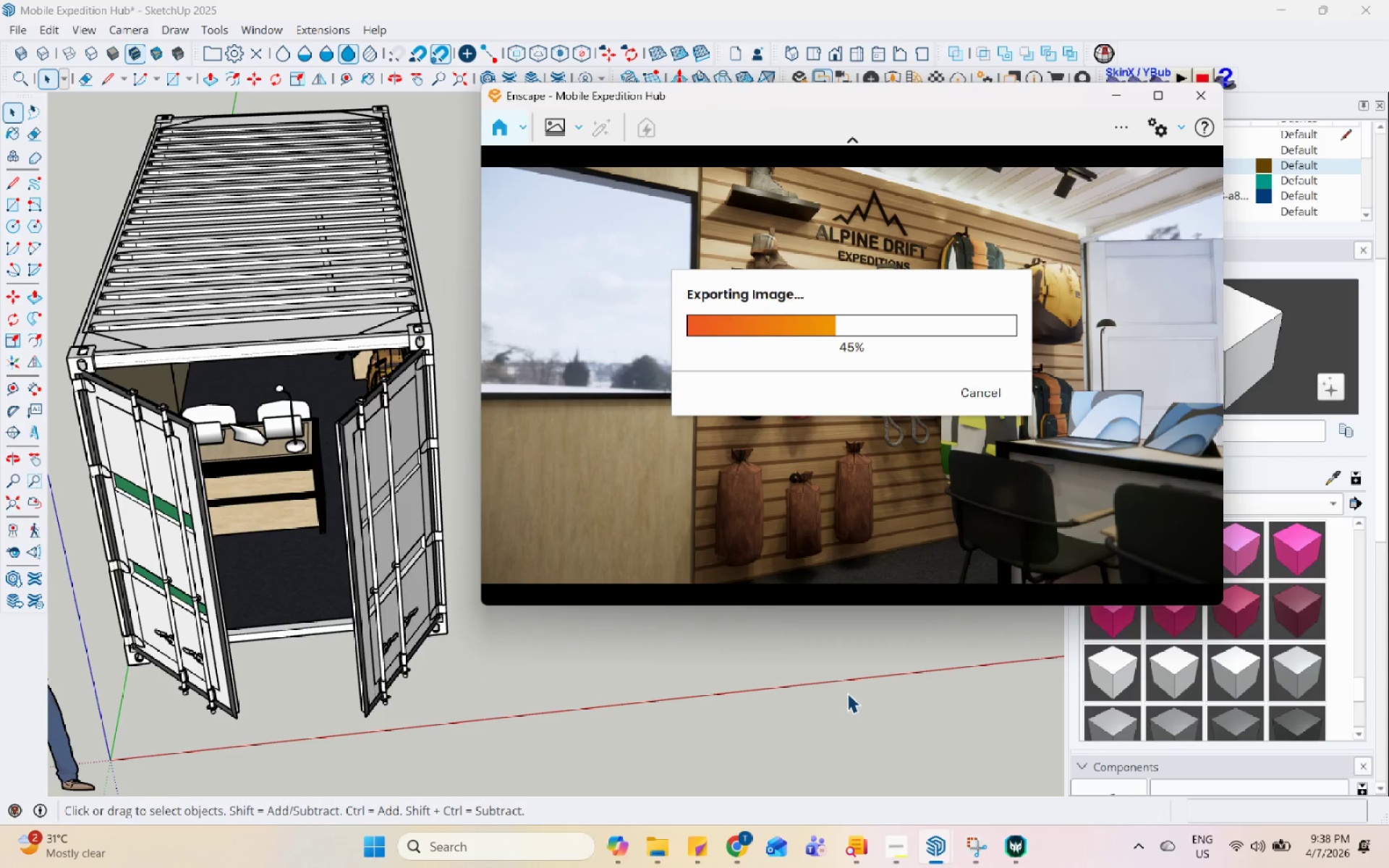 
wait(50.02)
 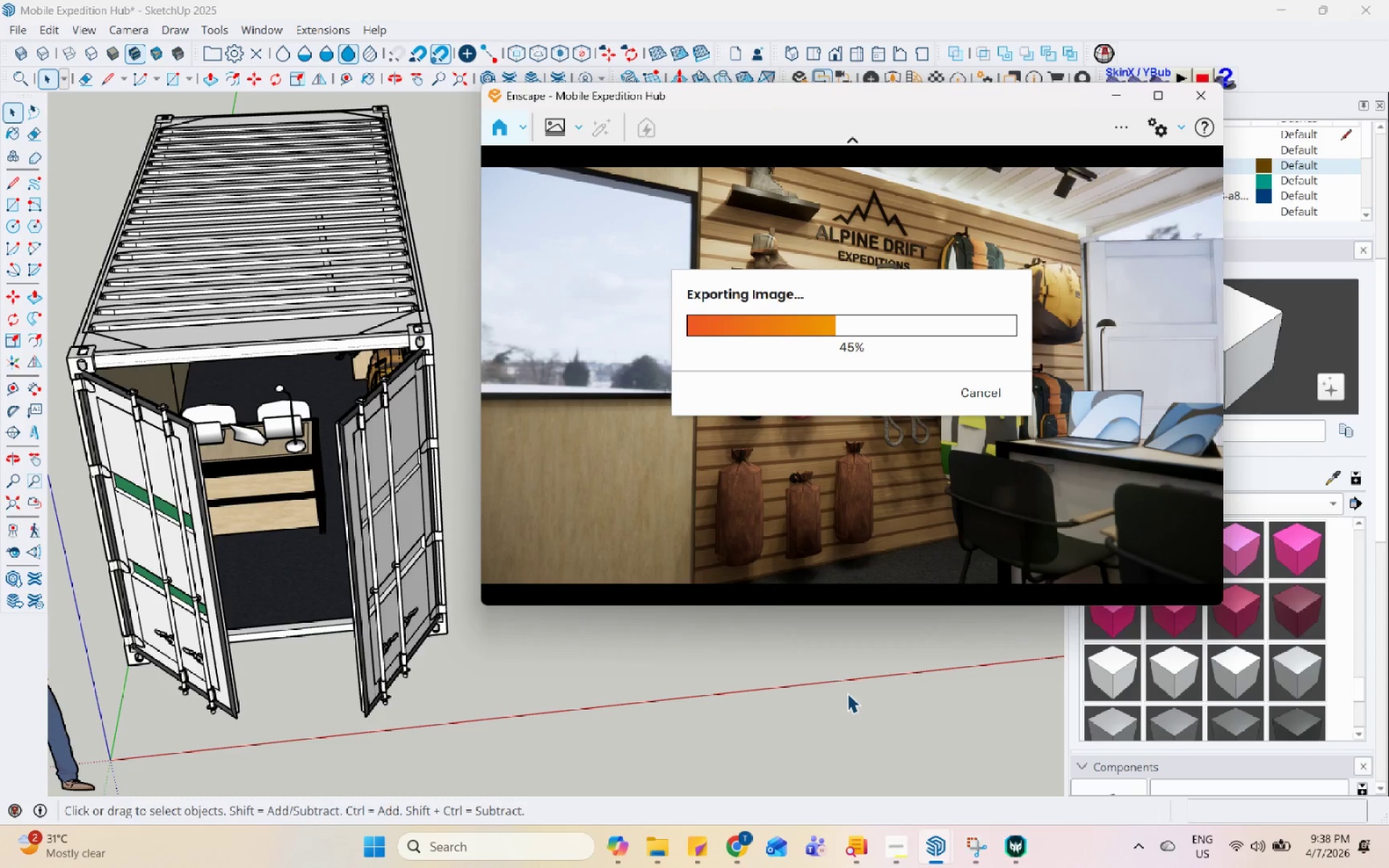 
left_click([895, 846])